 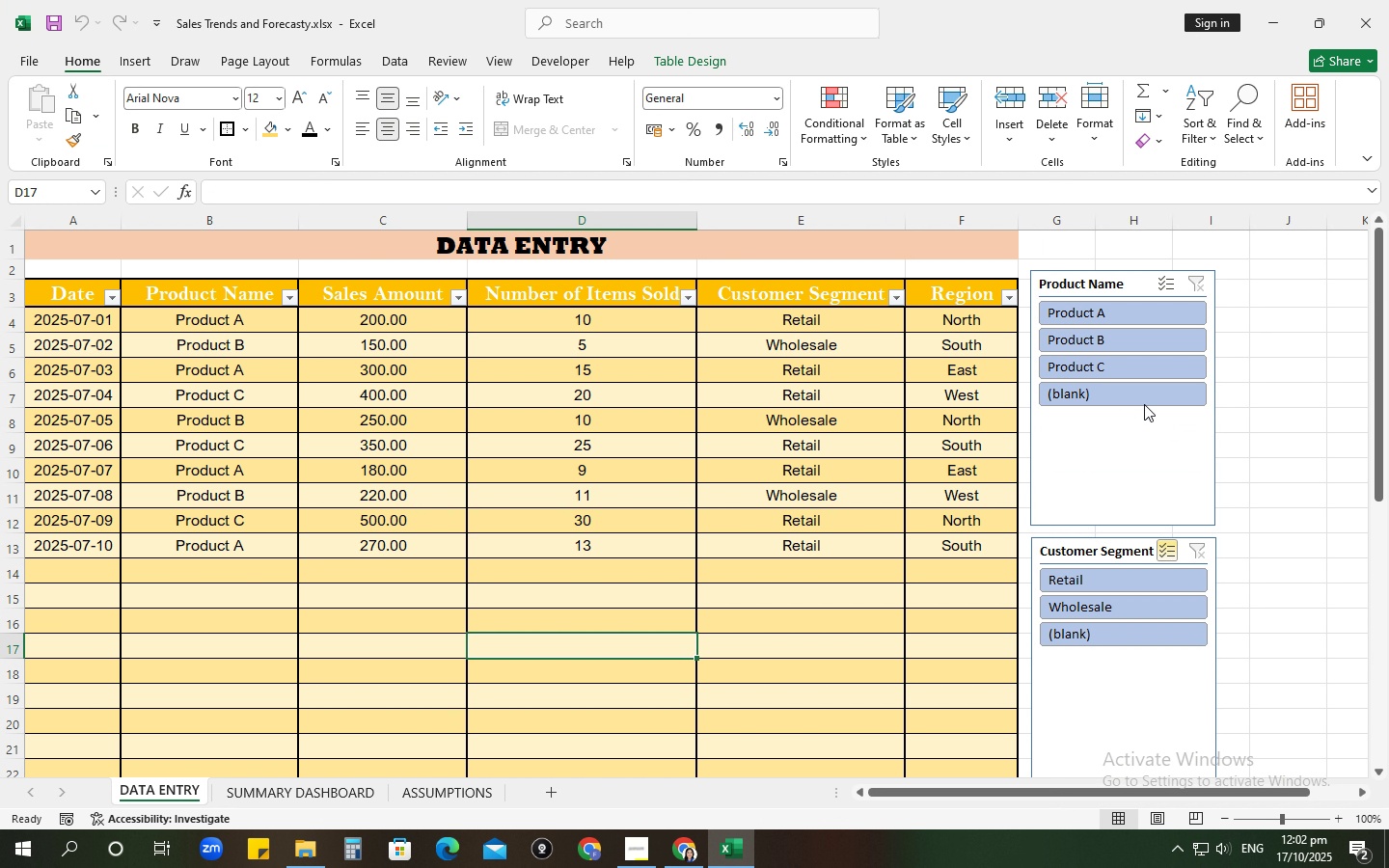 
left_click([1144, 404])
 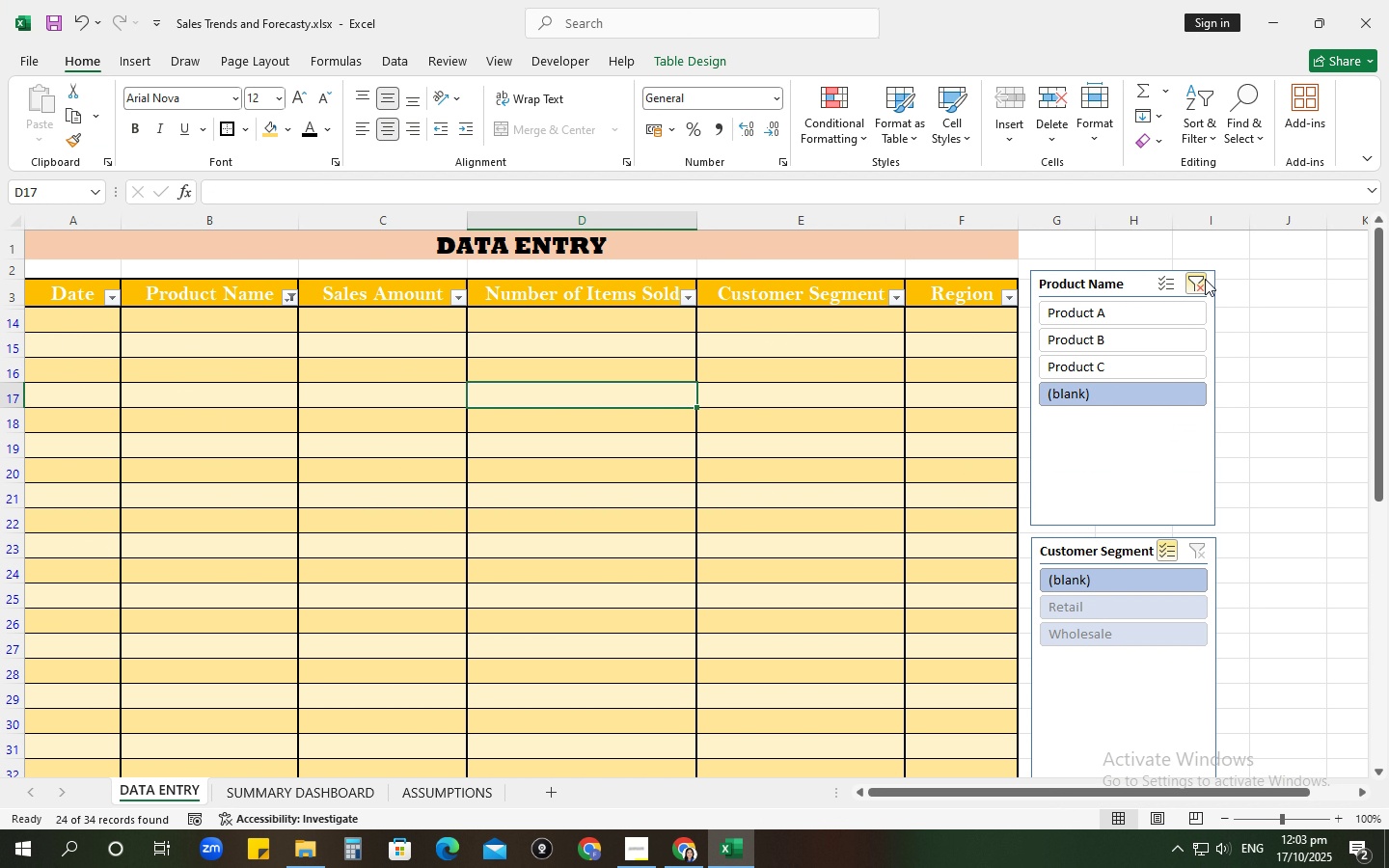 
left_click([1207, 280])
 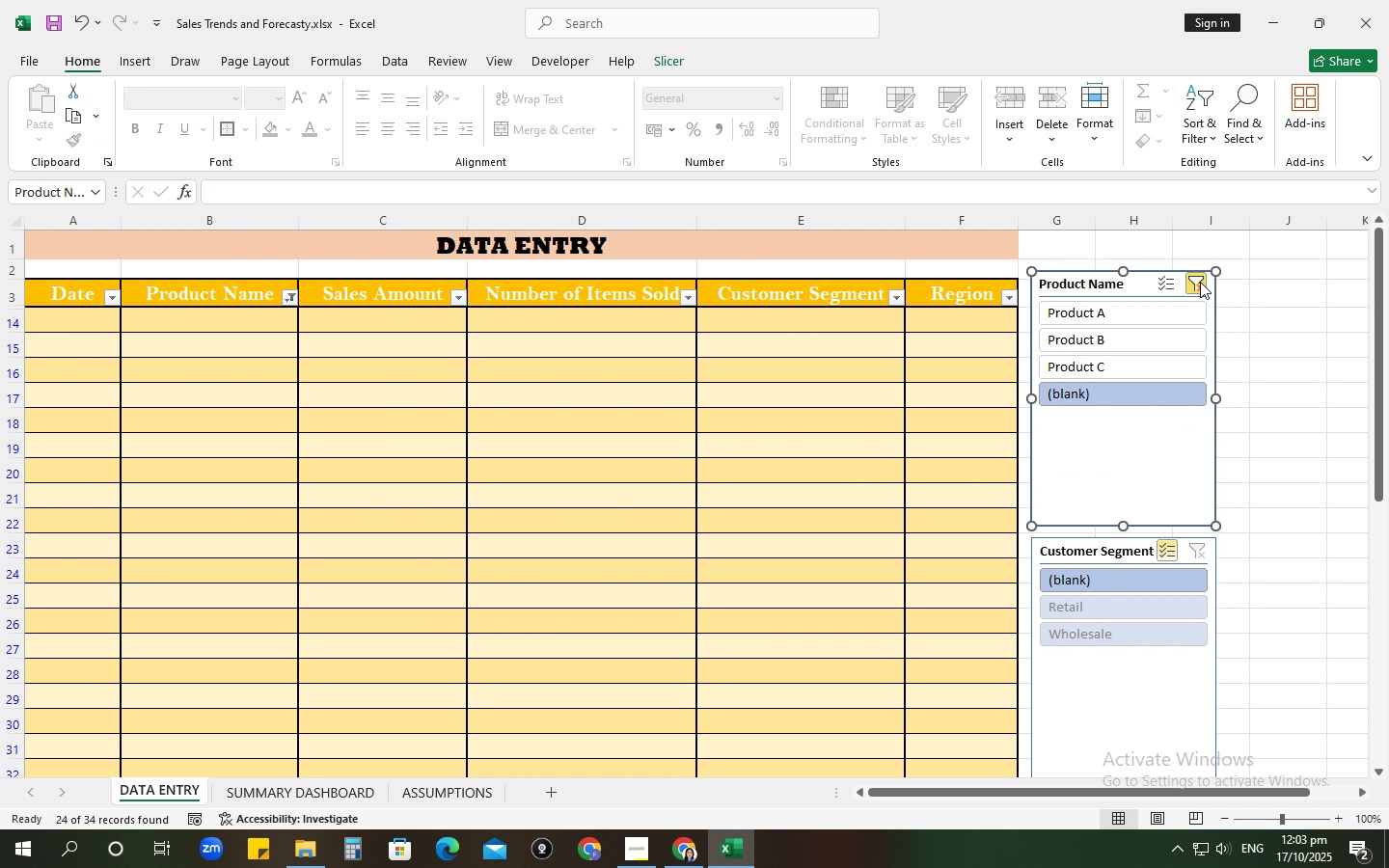 
left_click([1200, 282])
 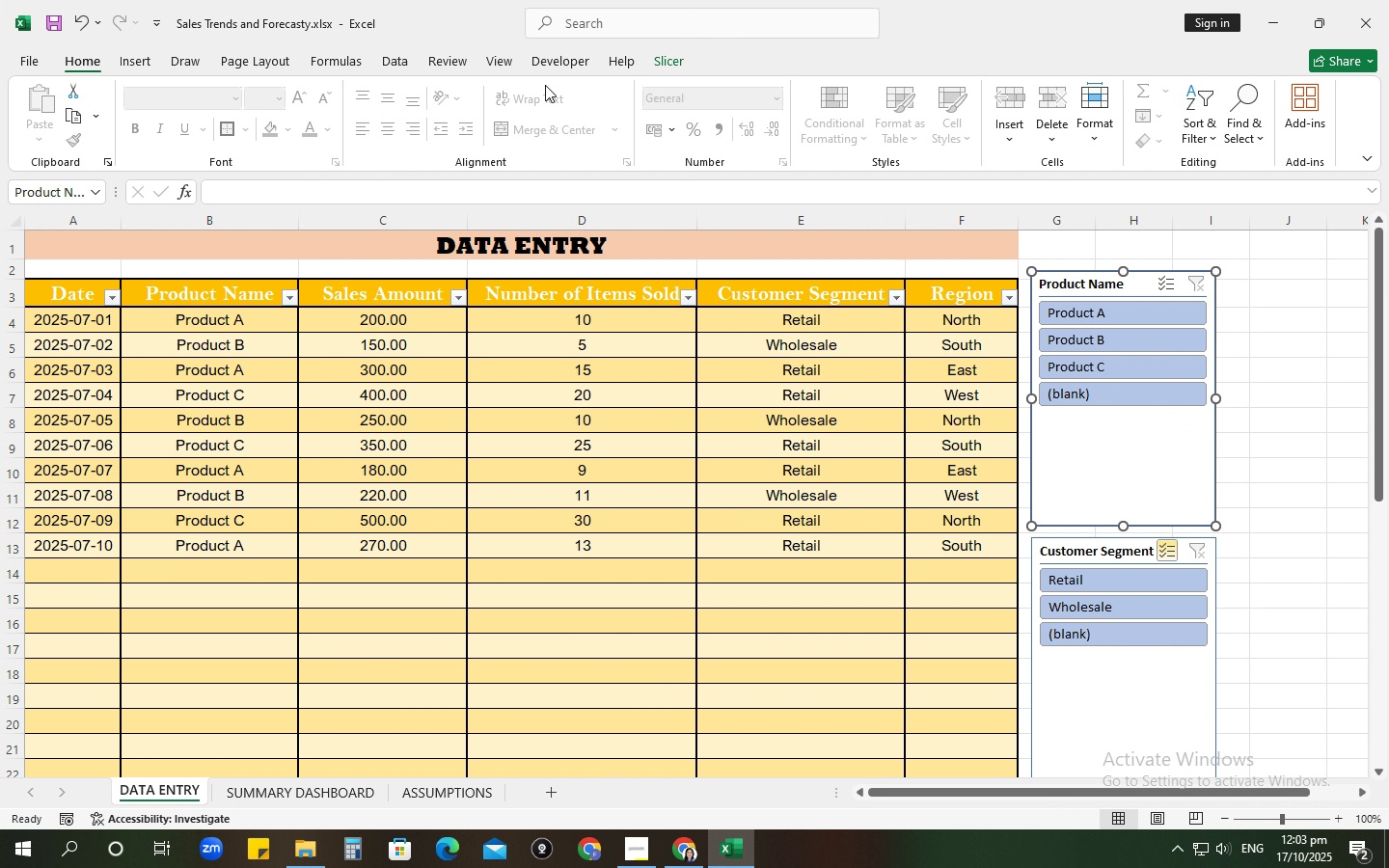 
left_click([667, 57])
 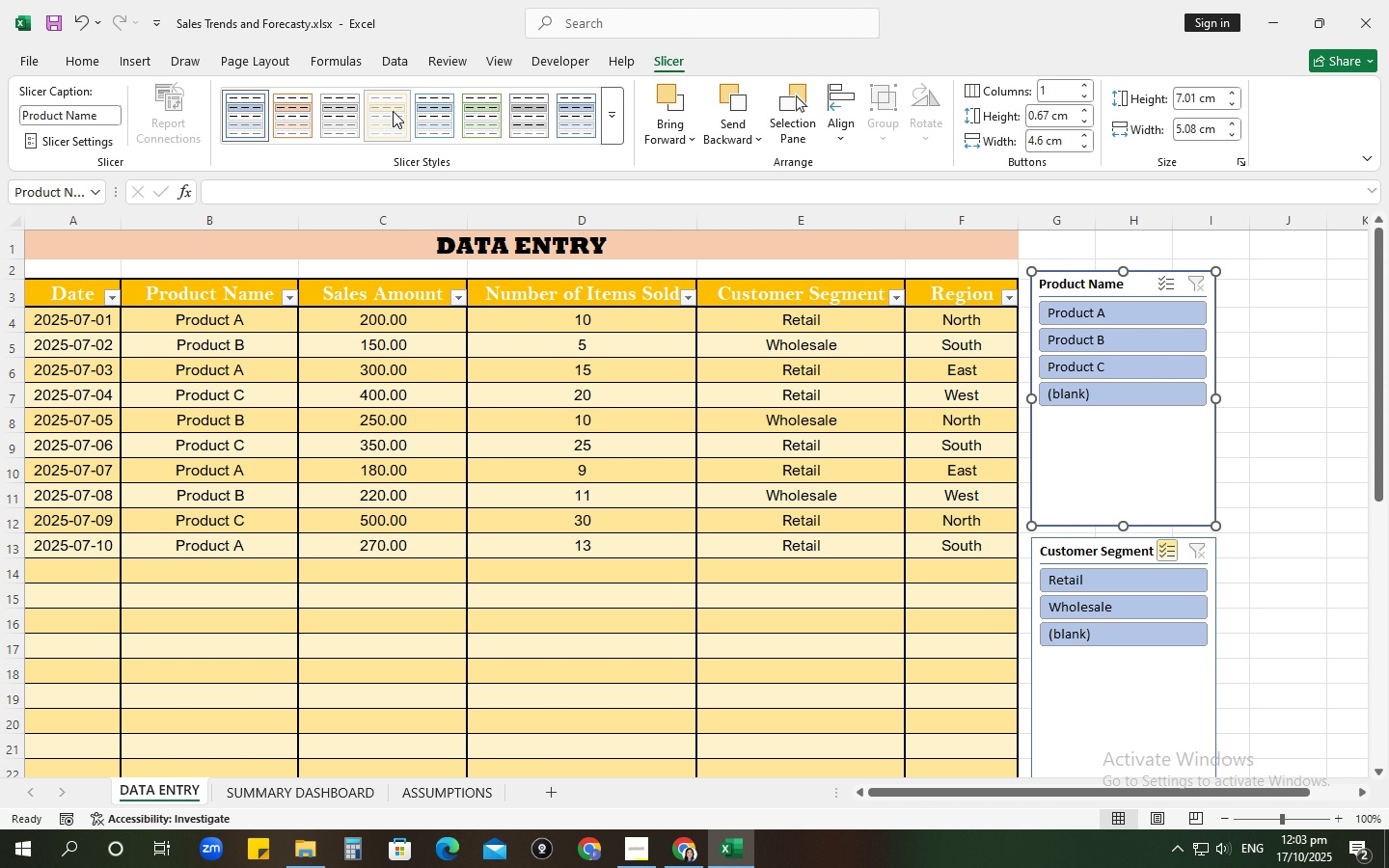 
left_click([393, 111])
 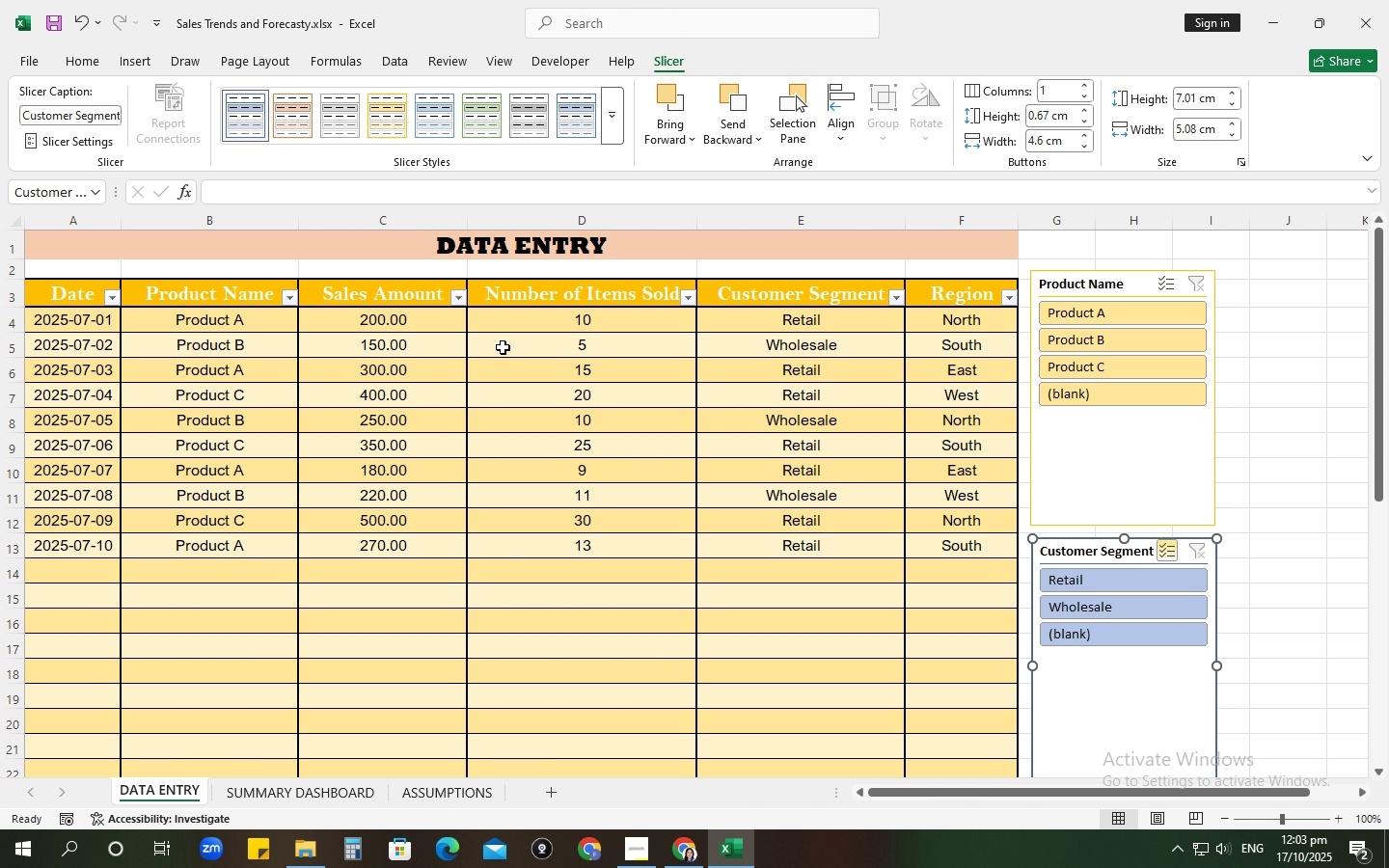 
left_click([381, 127])
 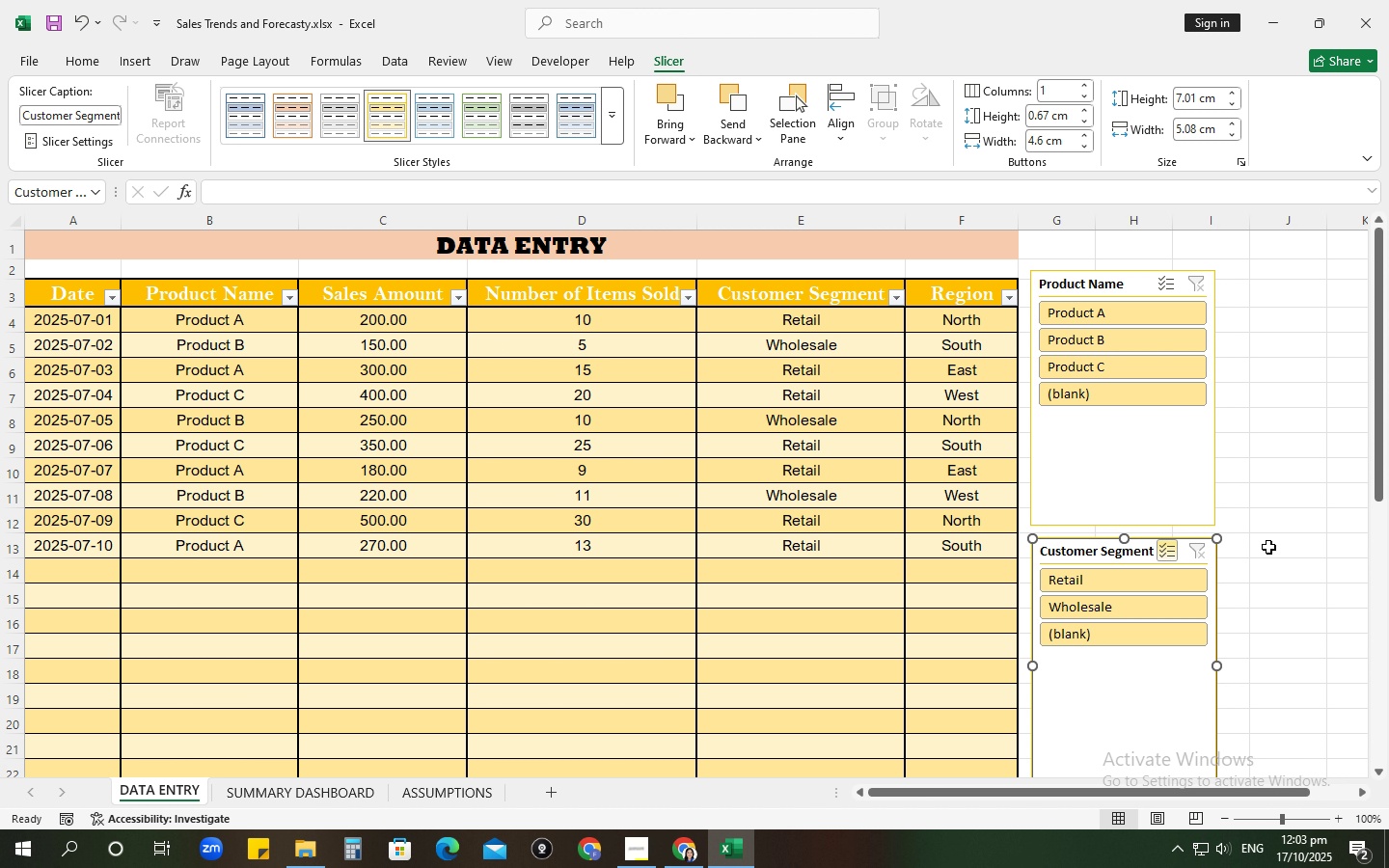 
left_click([1268, 546])
 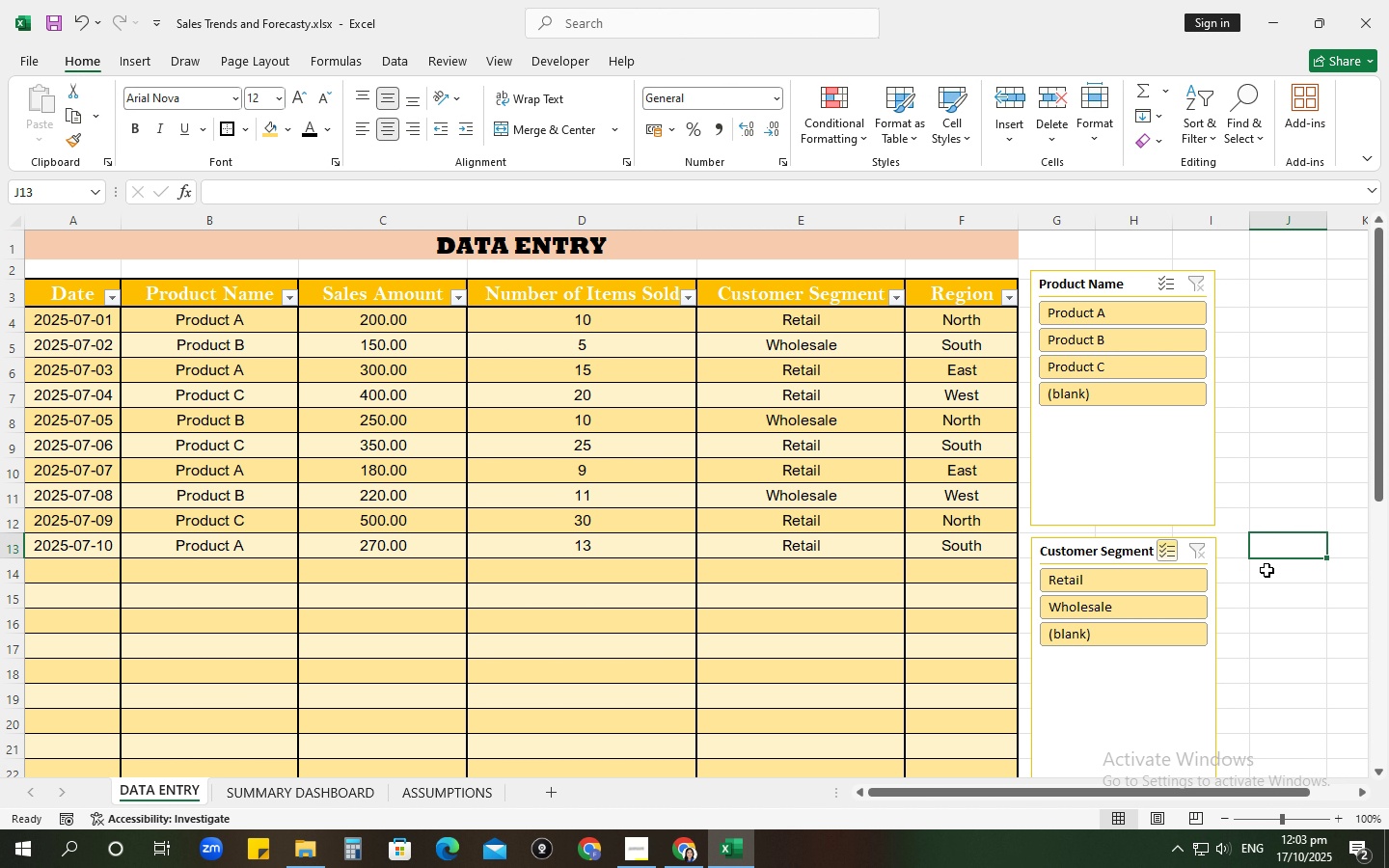 
scroll: coordinate [1267, 570], scroll_direction: down, amount: 2.0
 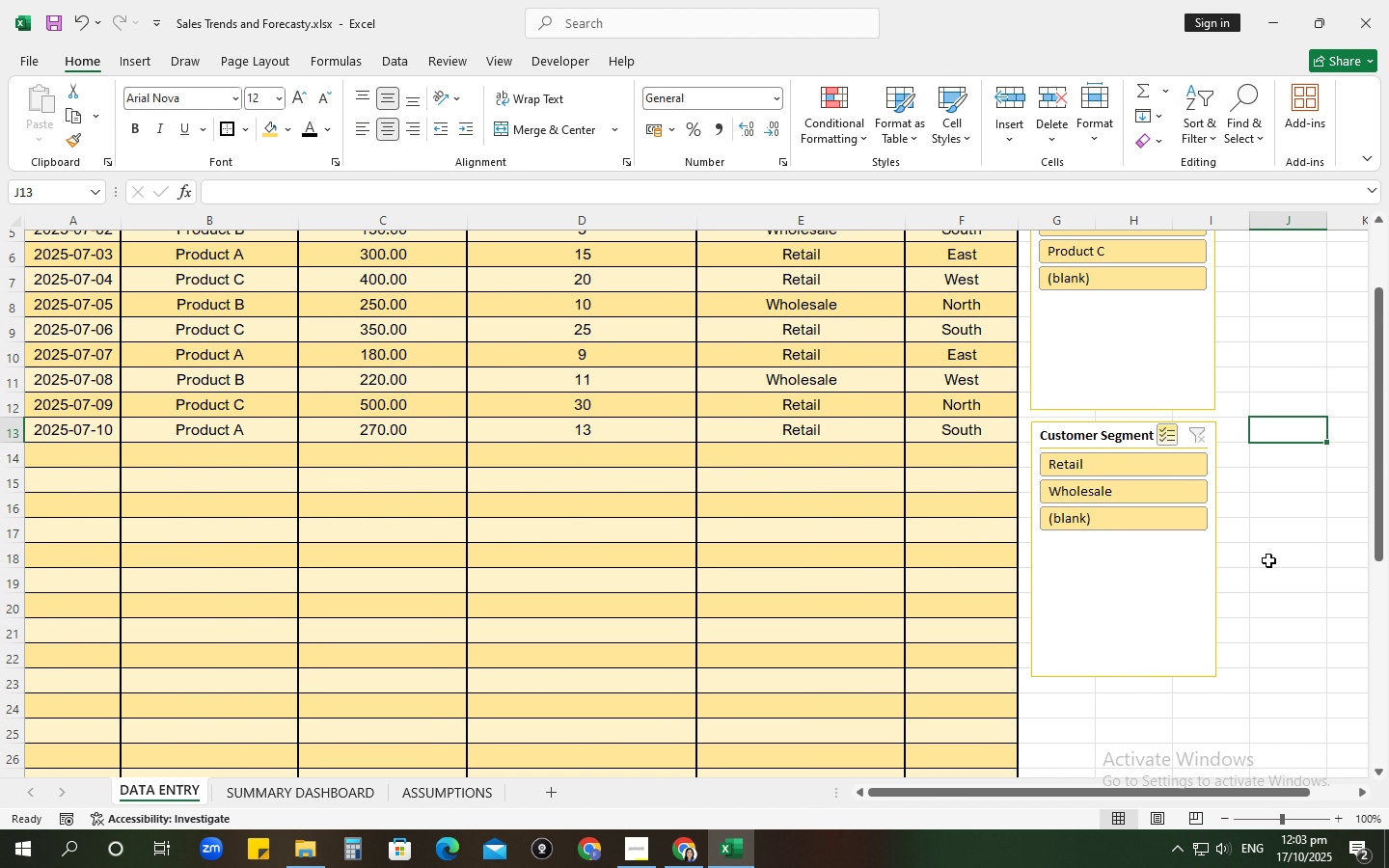 
scroll: coordinate [1268, 556], scroll_direction: up, amount: 3.0
 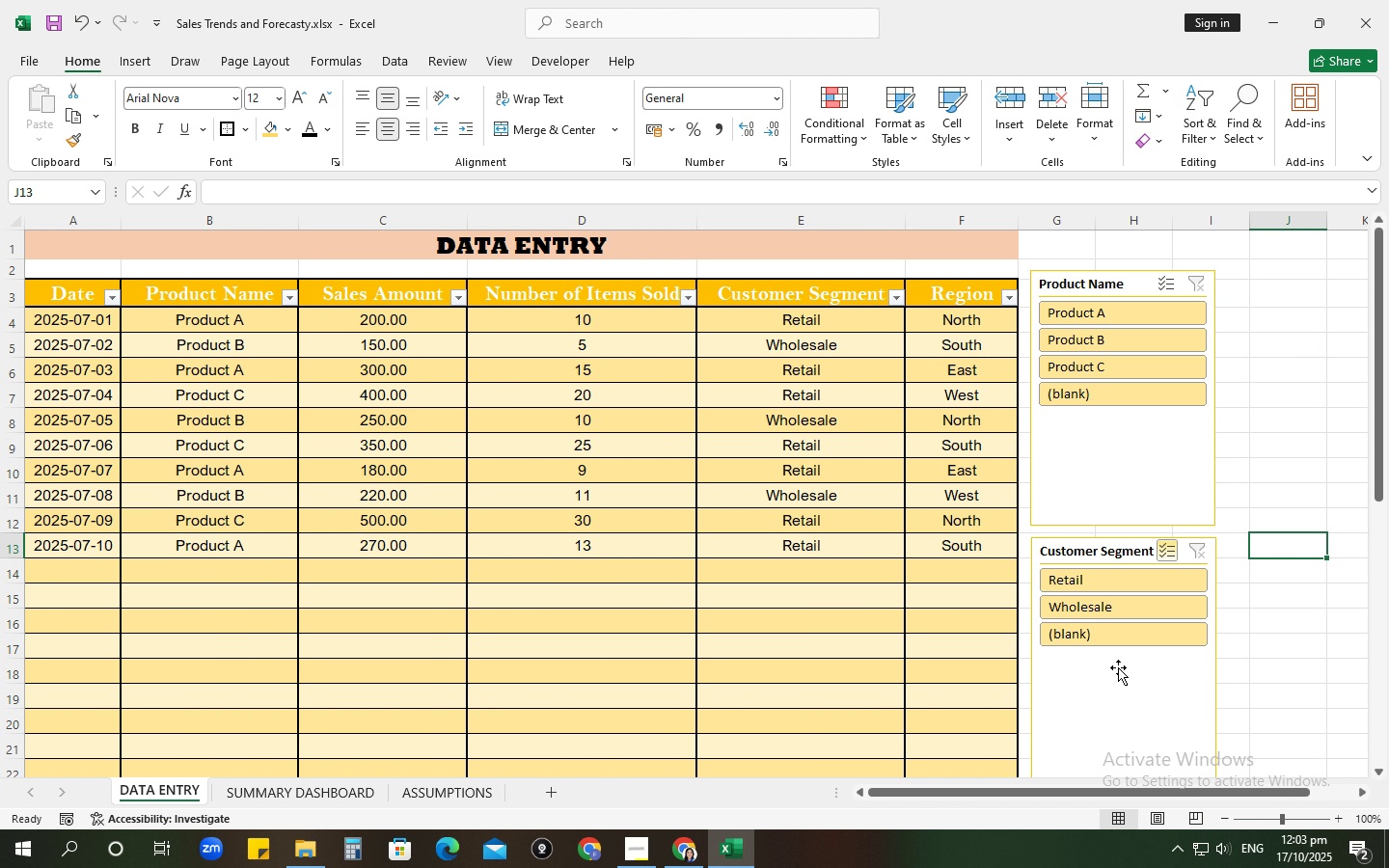 
left_click_drag(start_coordinate=[1133, 711], to_coordinate=[1129, 711])
 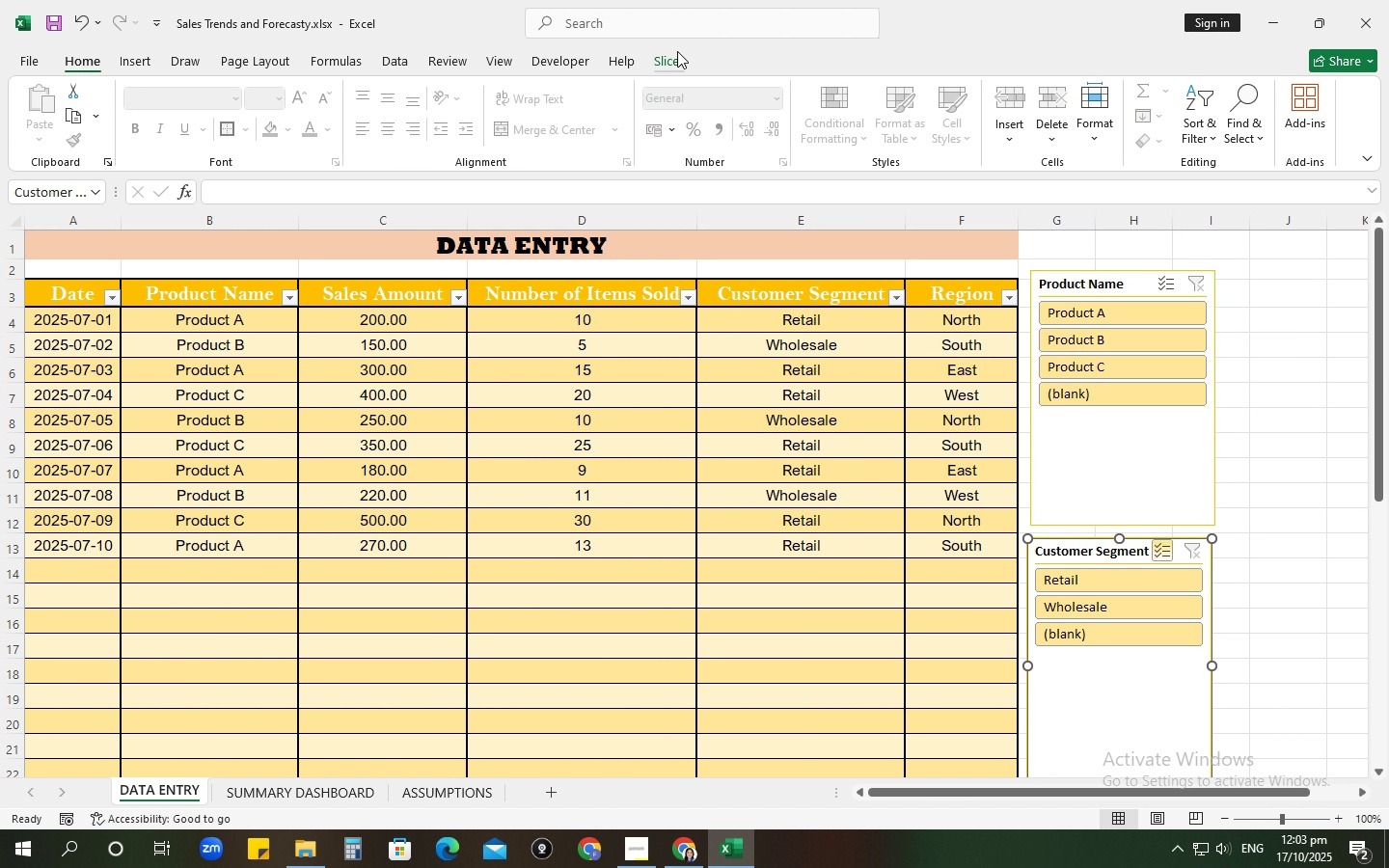 
left_click([677, 51])
 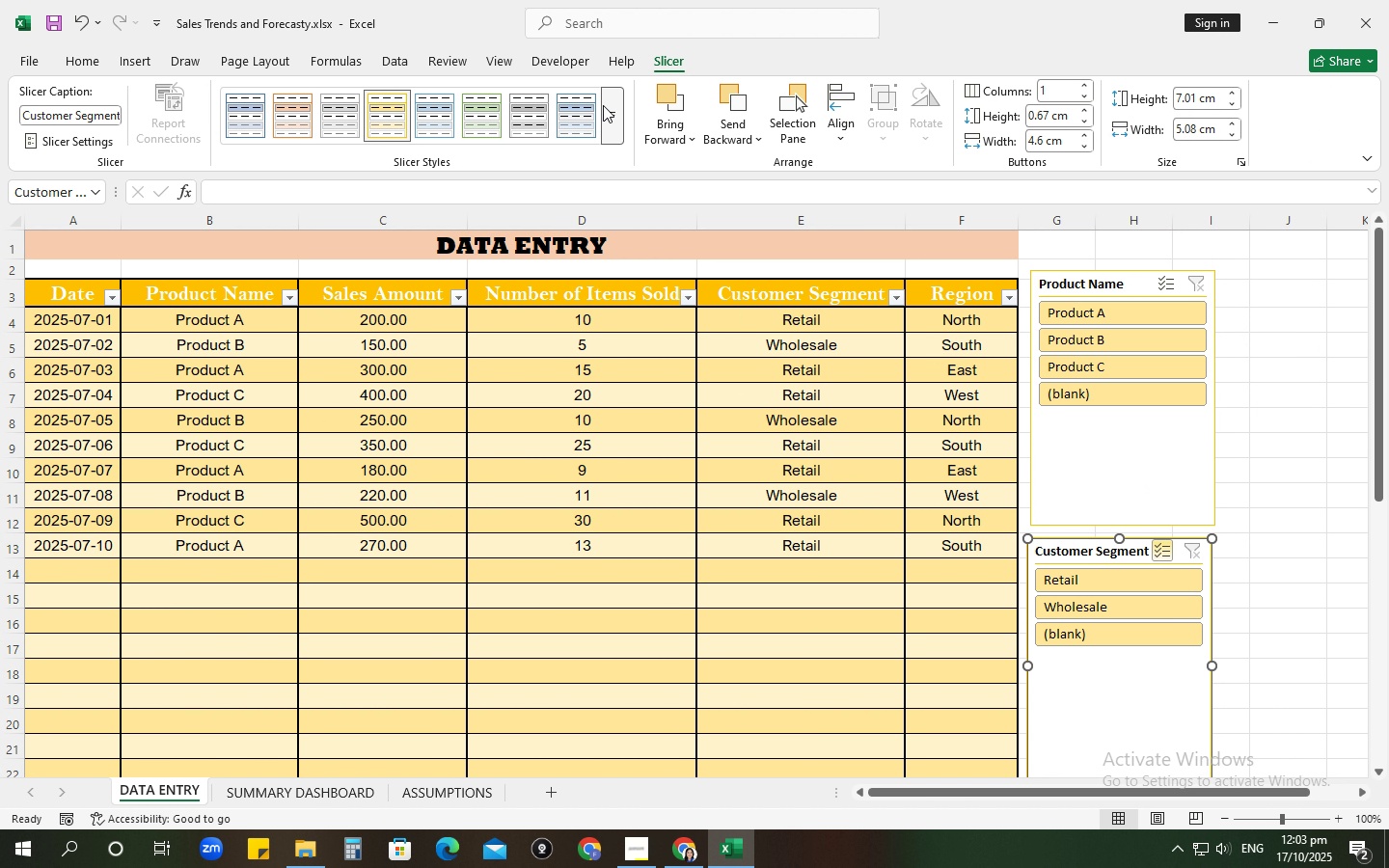 
mouse_move([568, 110])
 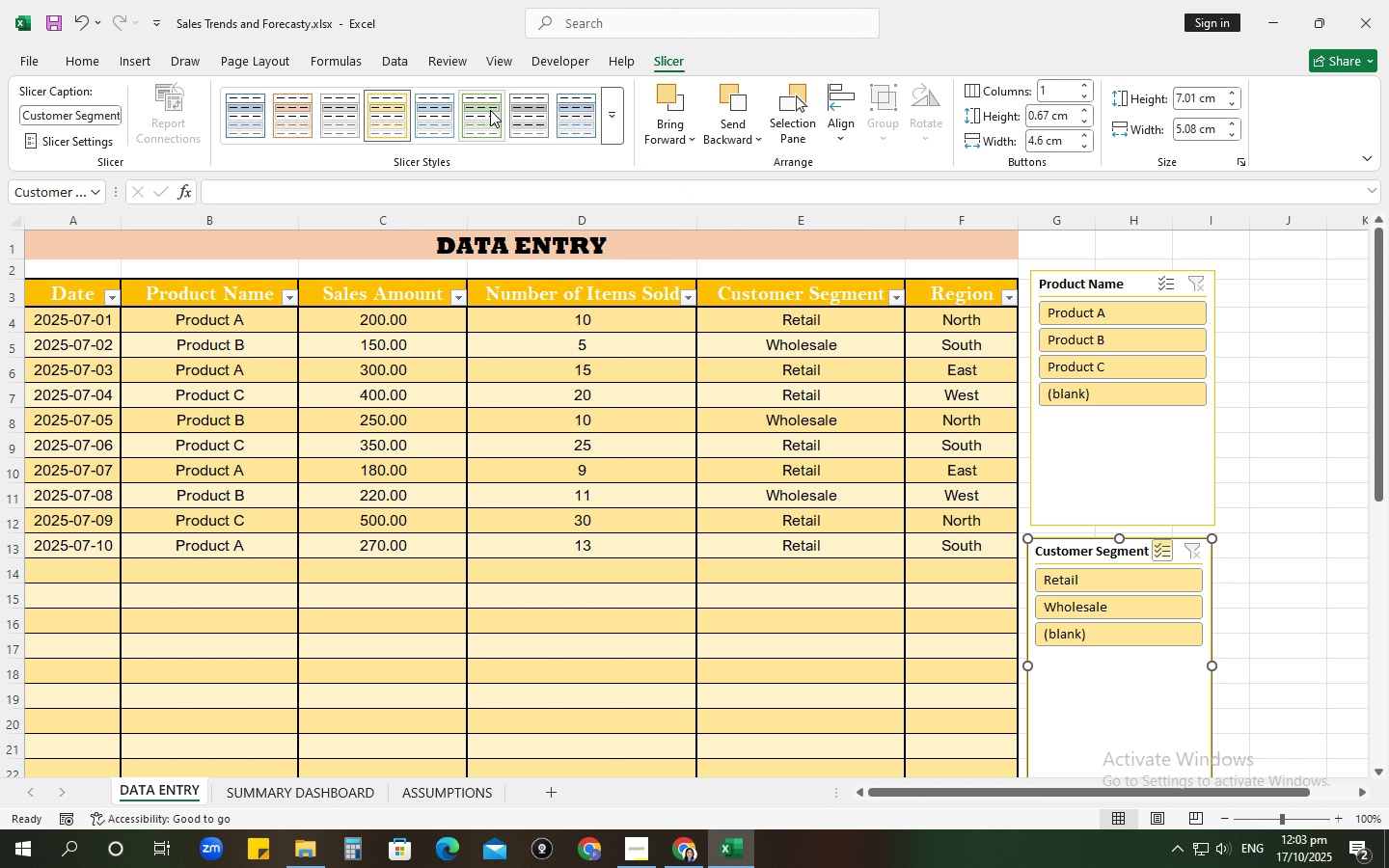 
left_click([490, 110])
 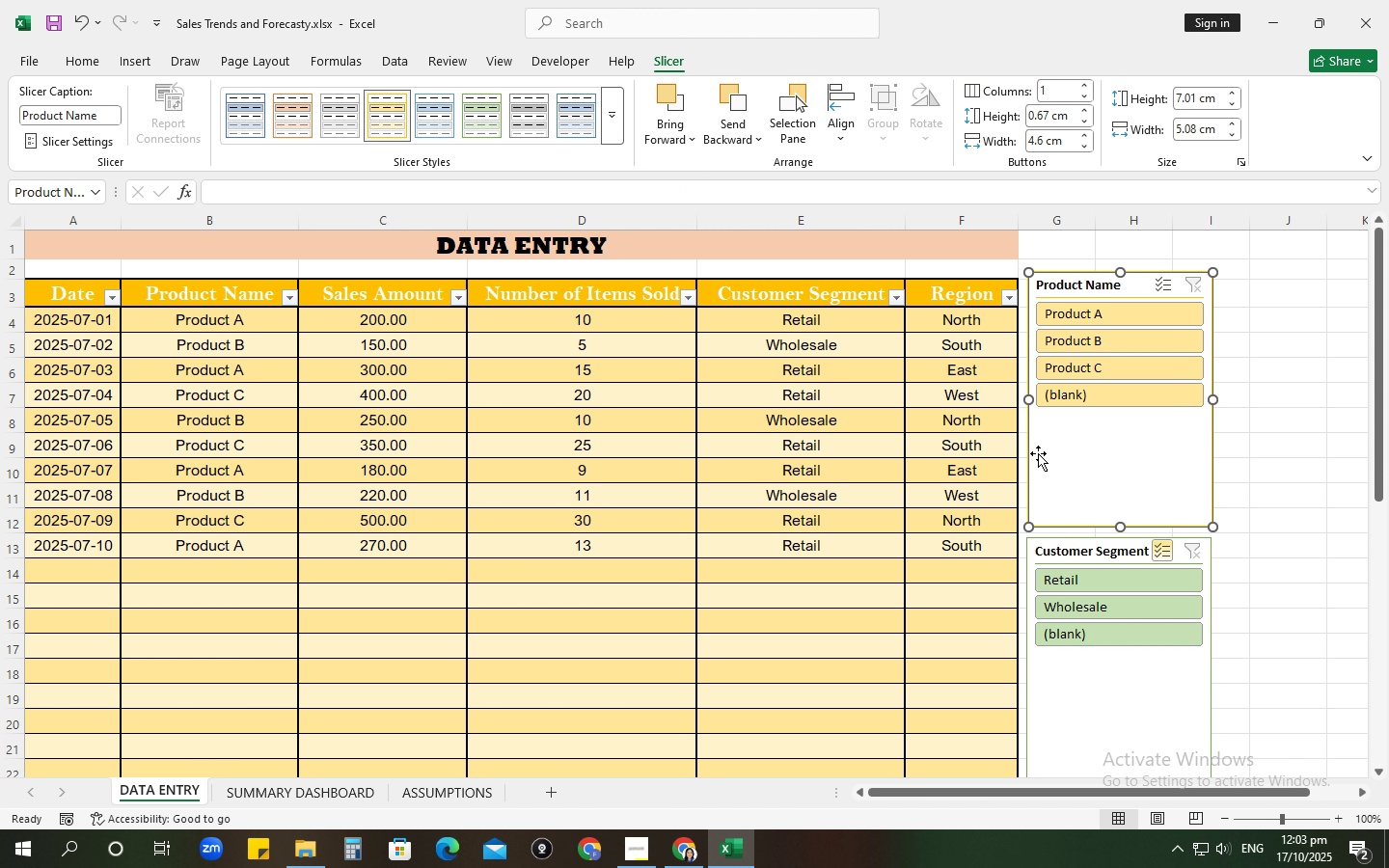 
key(Control+Z)
 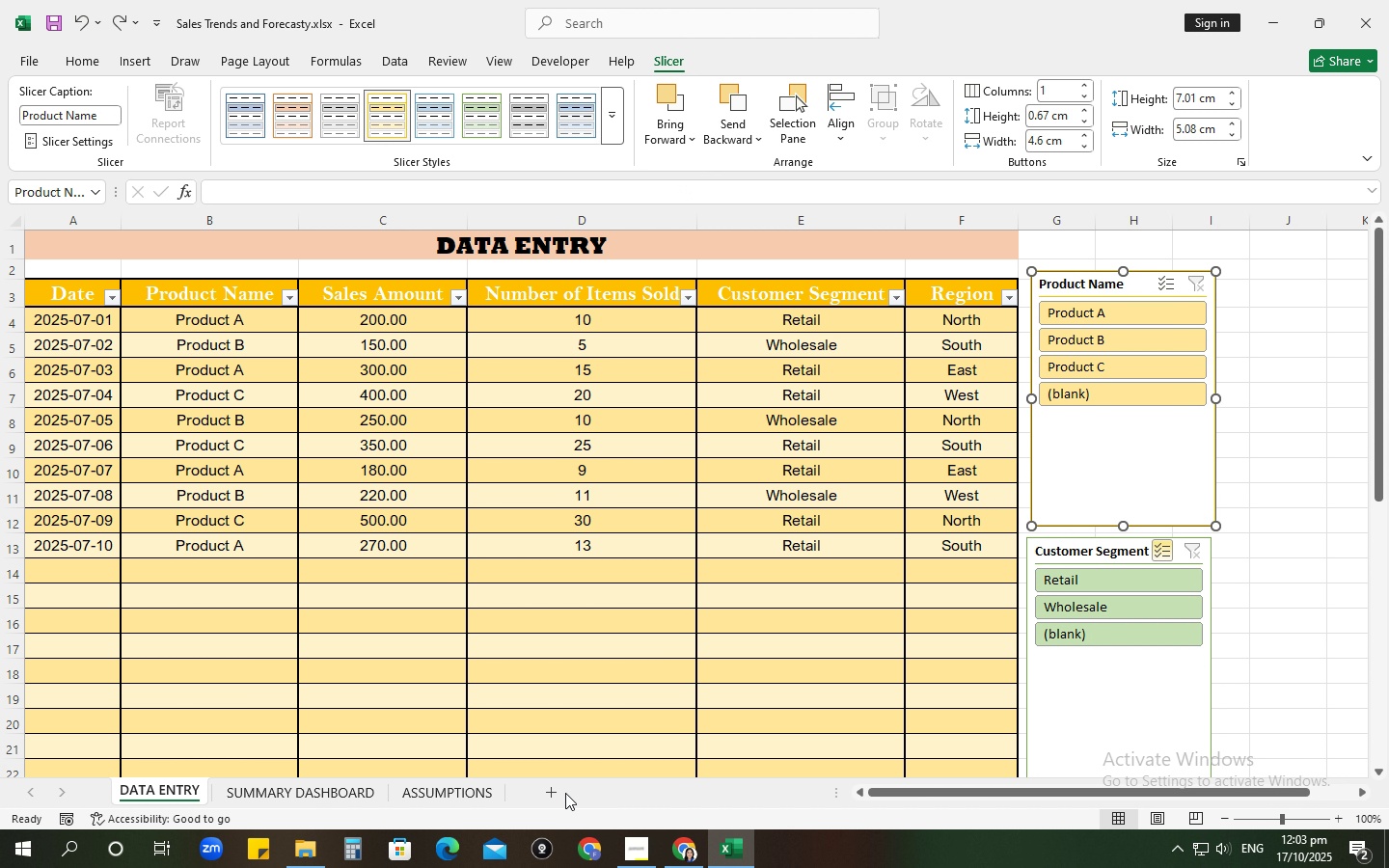 
left_click([550, 786])
 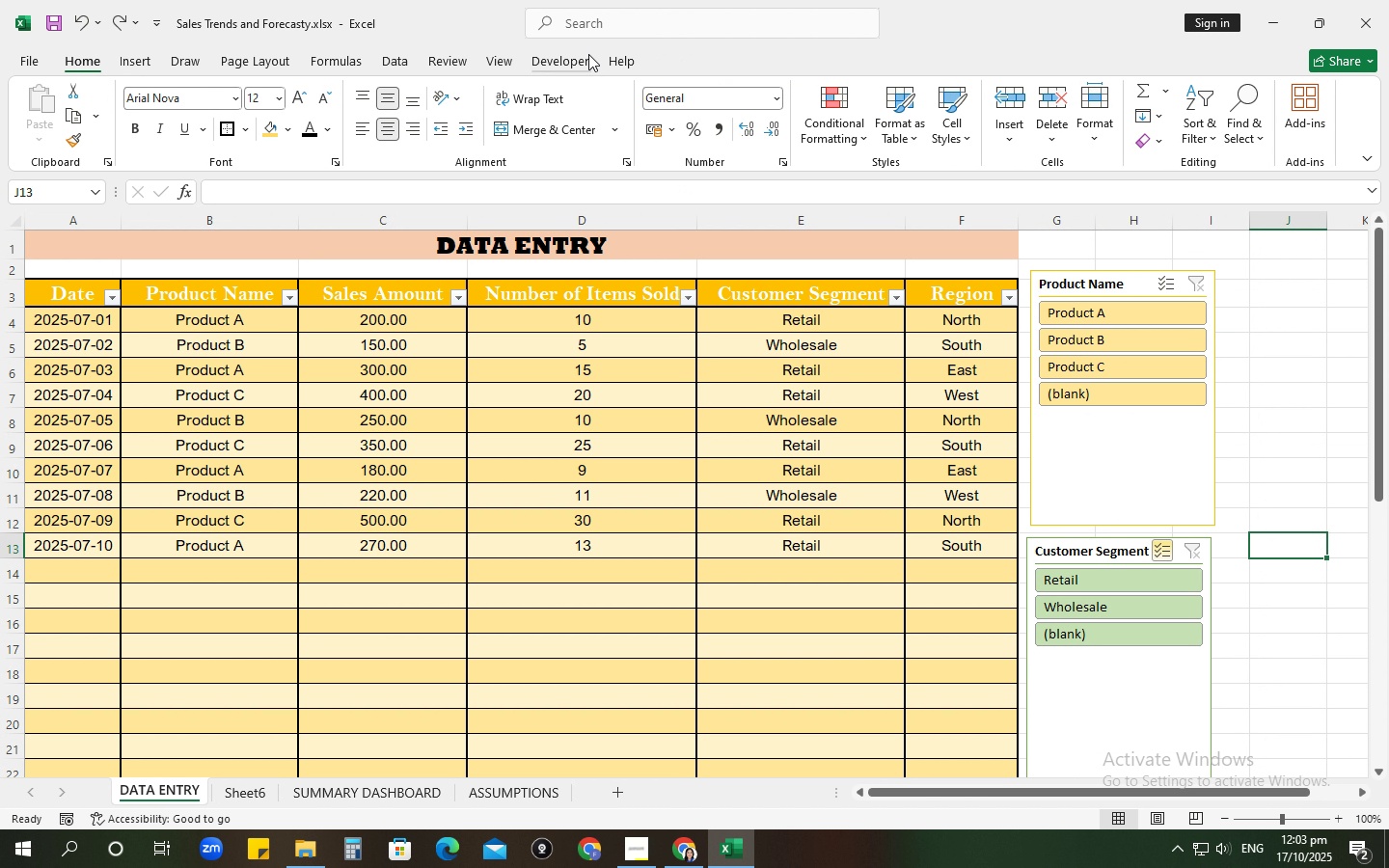 
left_click([1107, 453])
 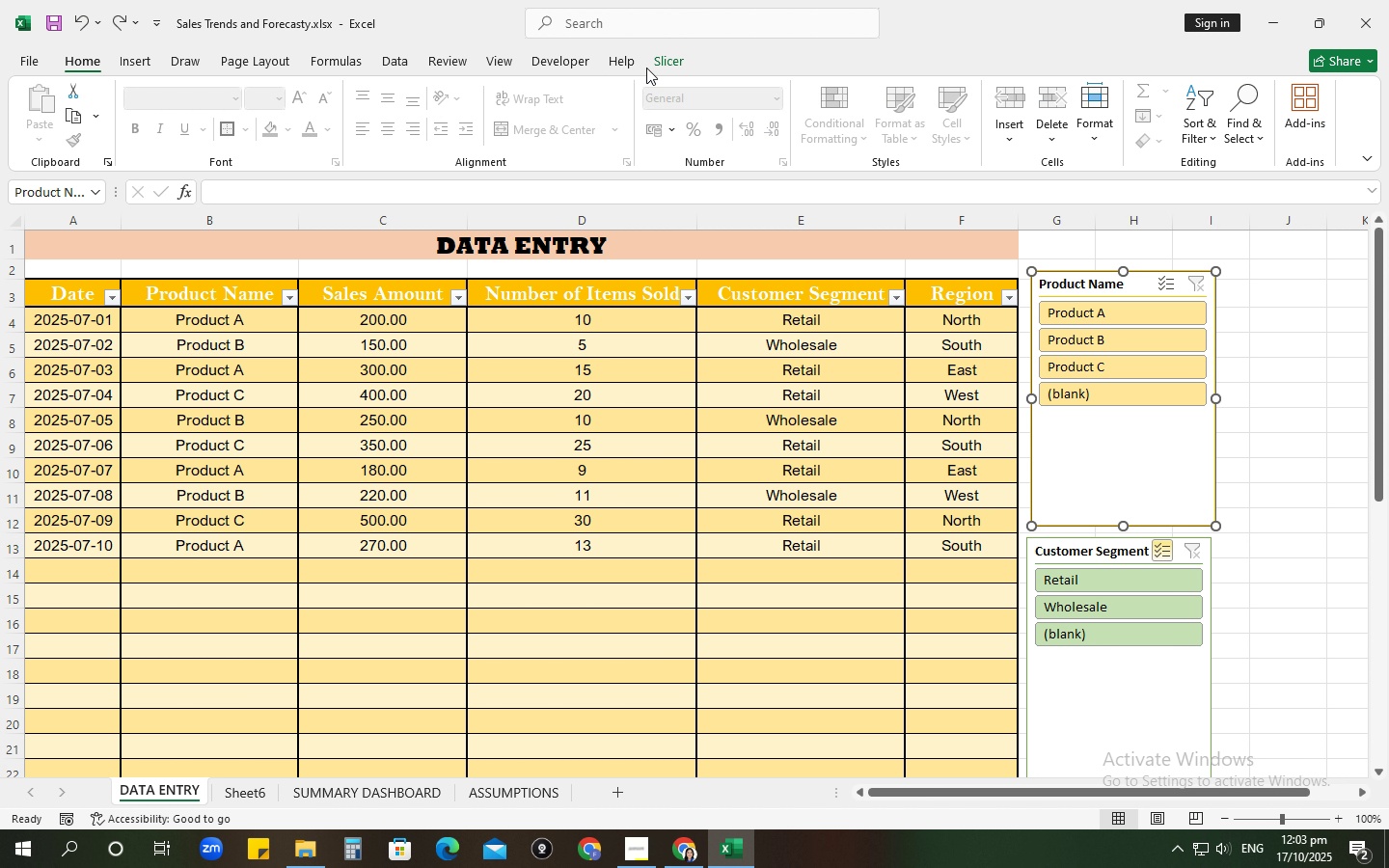 
left_click([648, 65])
 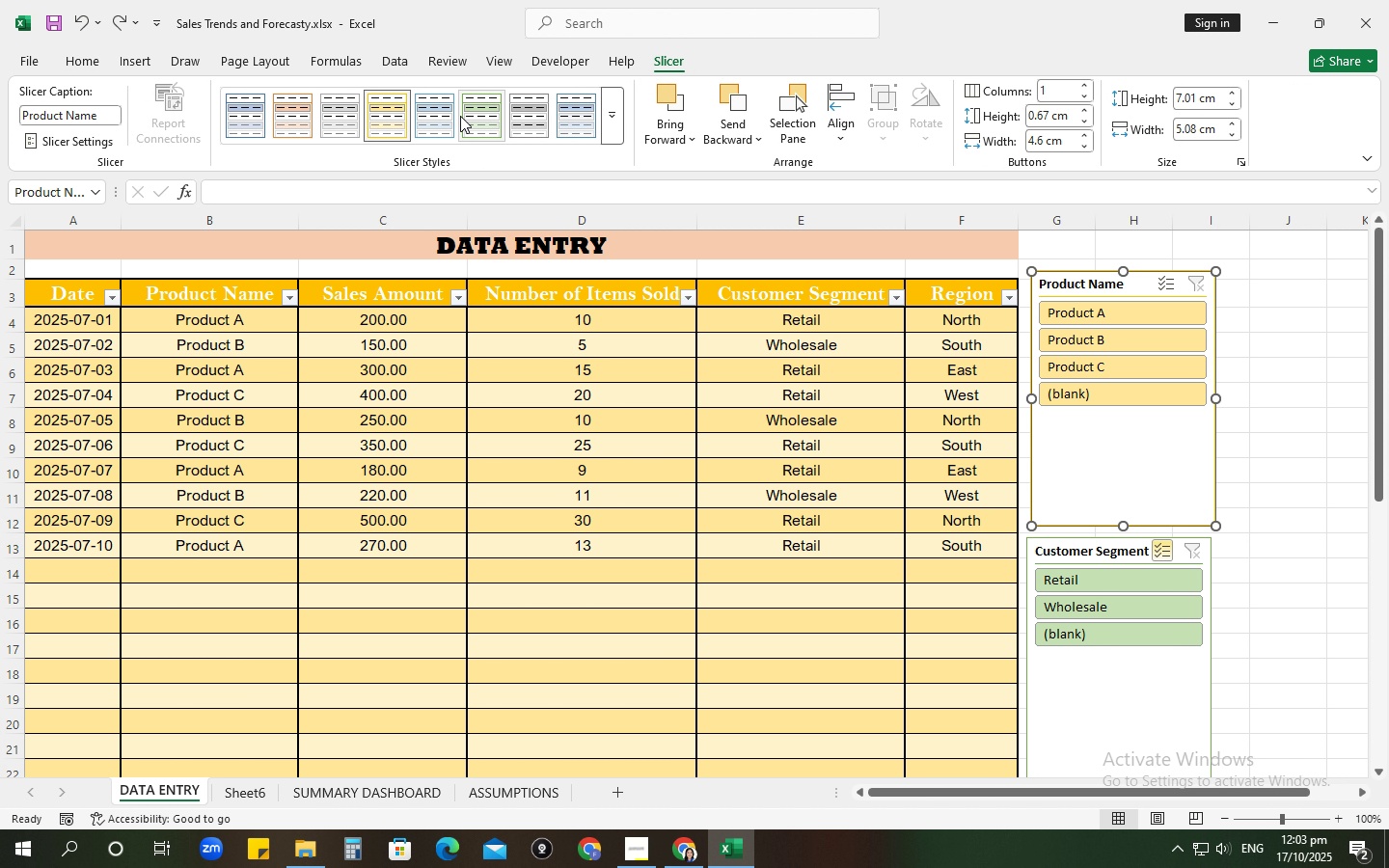 
left_click([463, 117])
 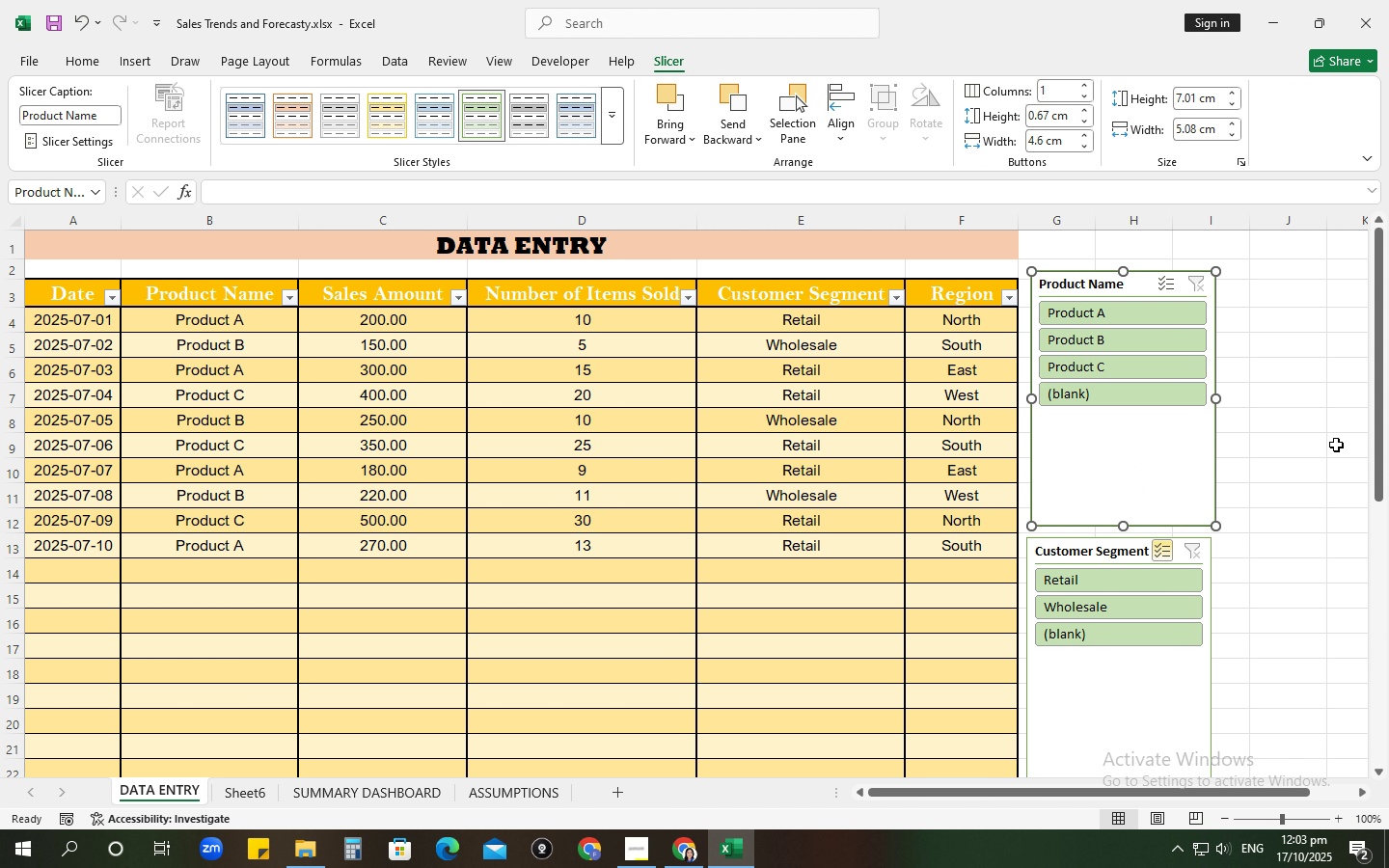 
left_click([1322, 442])
 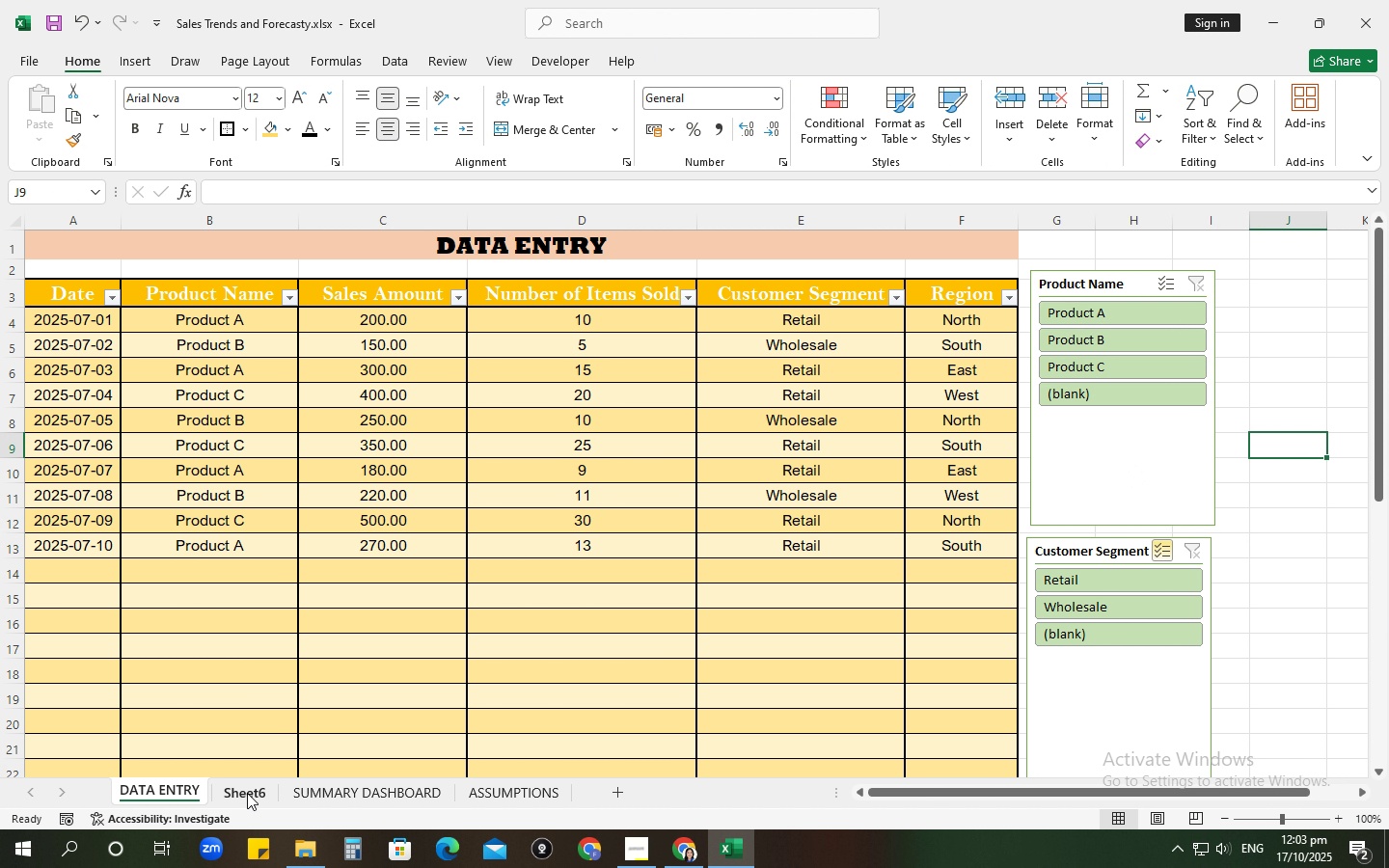 
wait(5.69)
 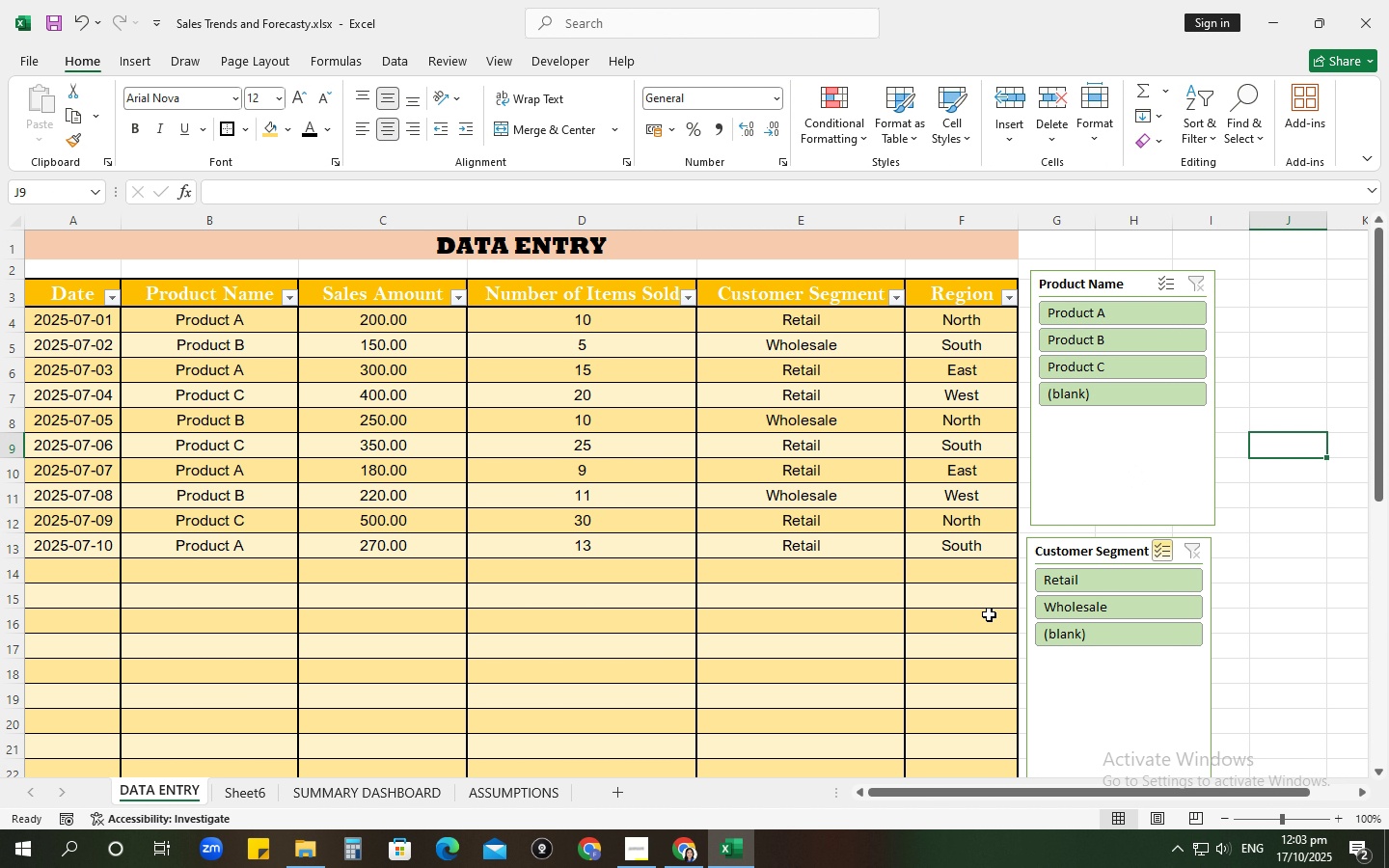 
left_click([247, 792])
 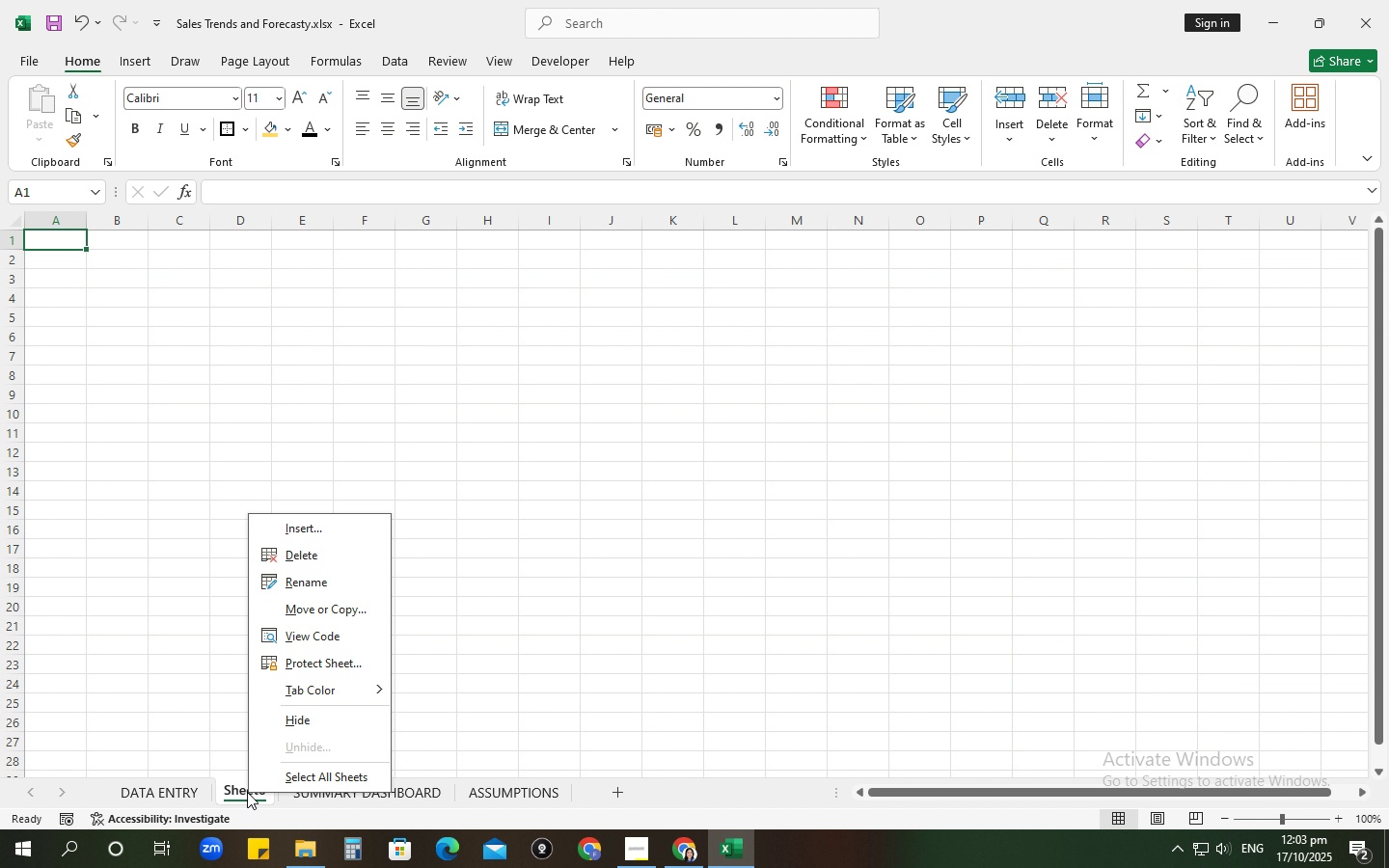 
right_click([247, 792])
 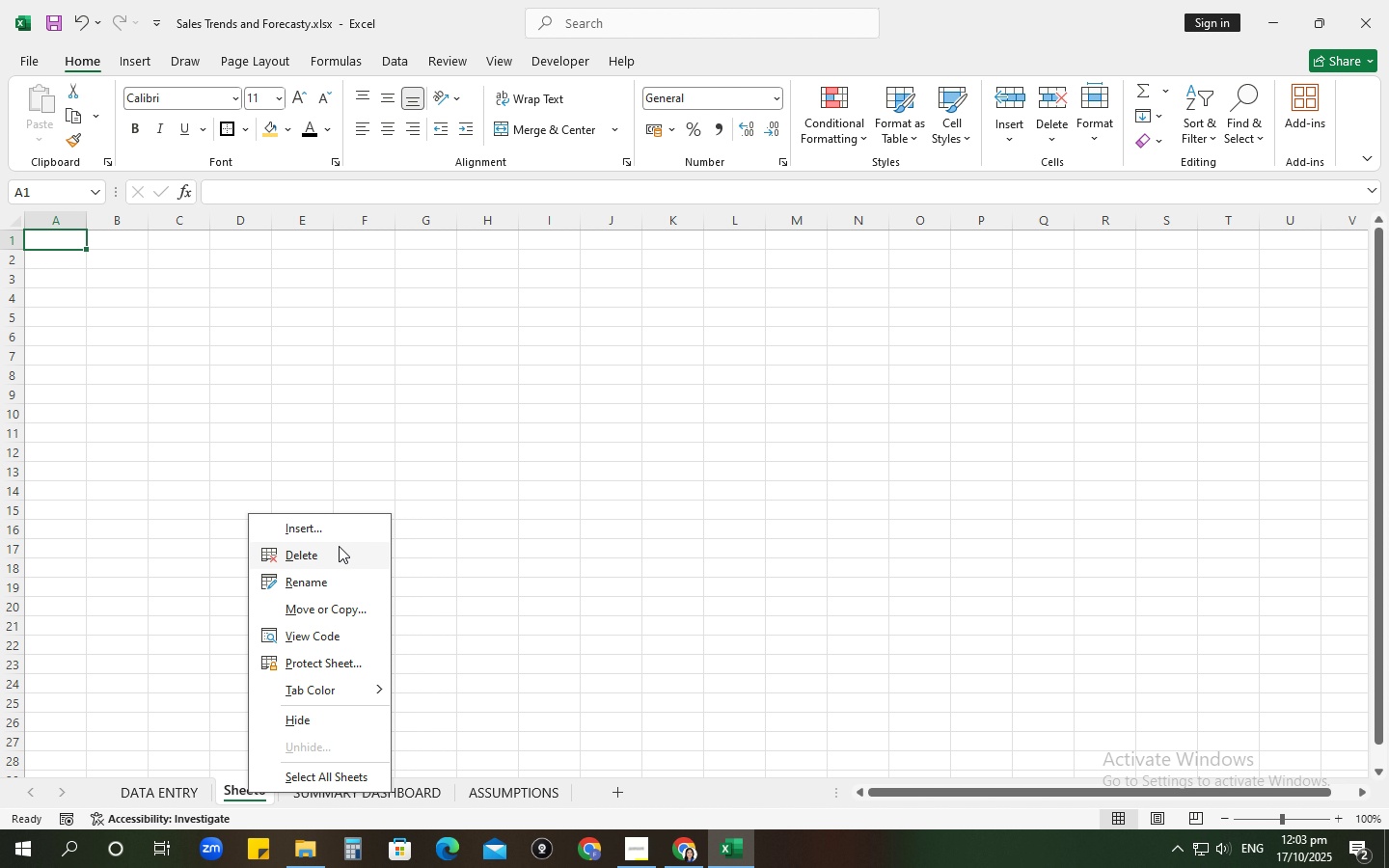 
left_click([339, 546])
 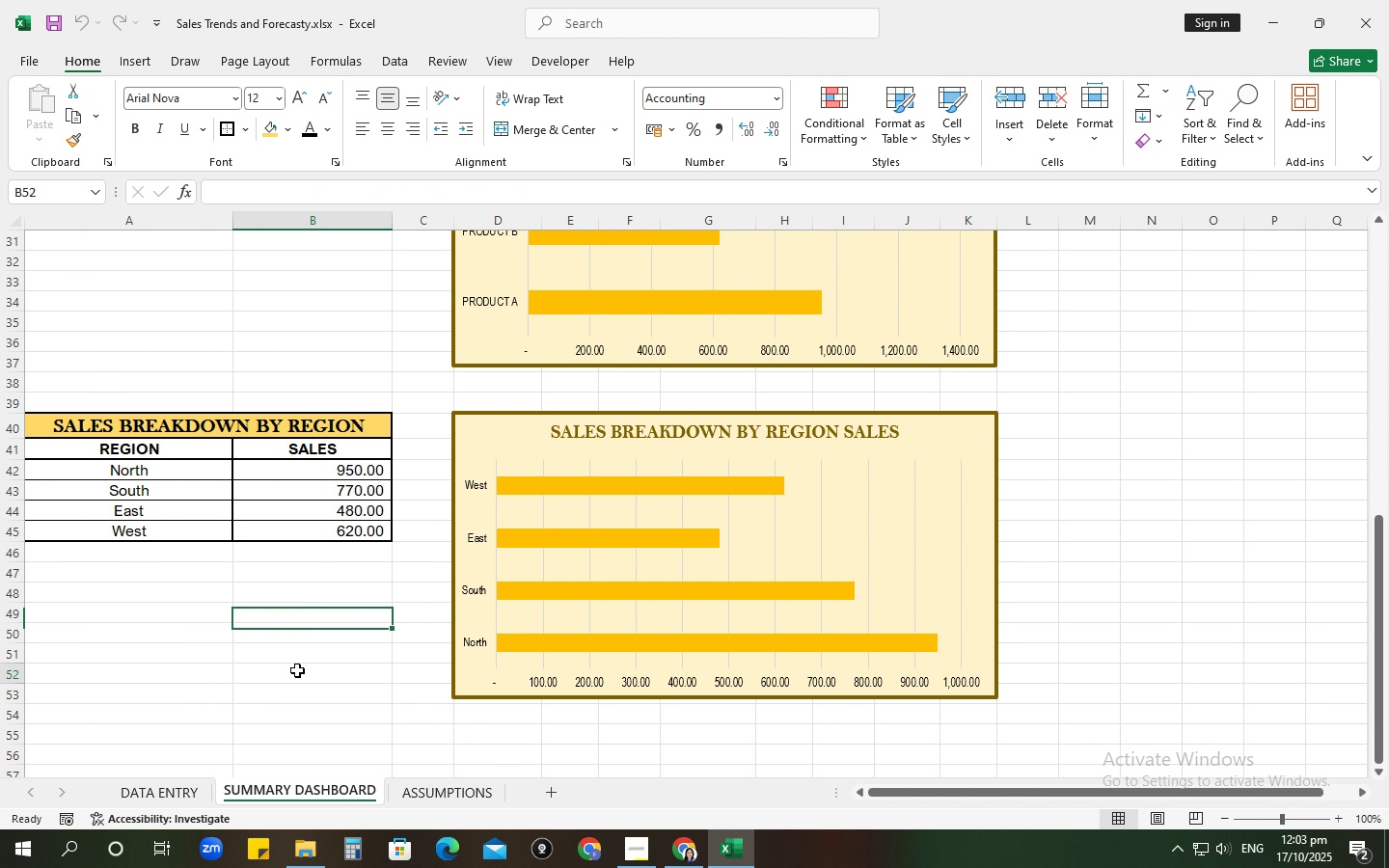 
left_click([297, 670])
 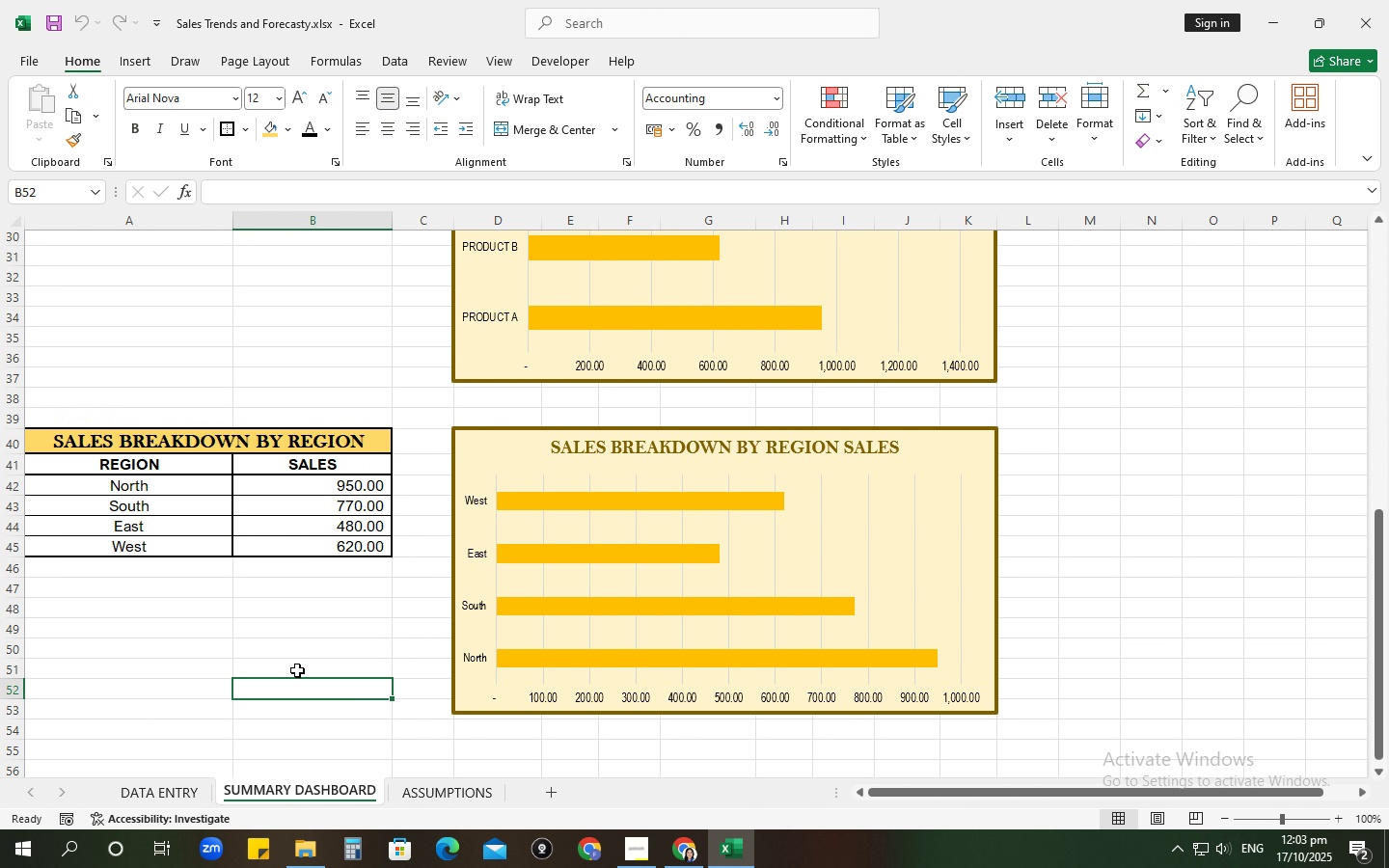 
scroll: coordinate [350, 654], scroll_direction: up, amount: 8.0
 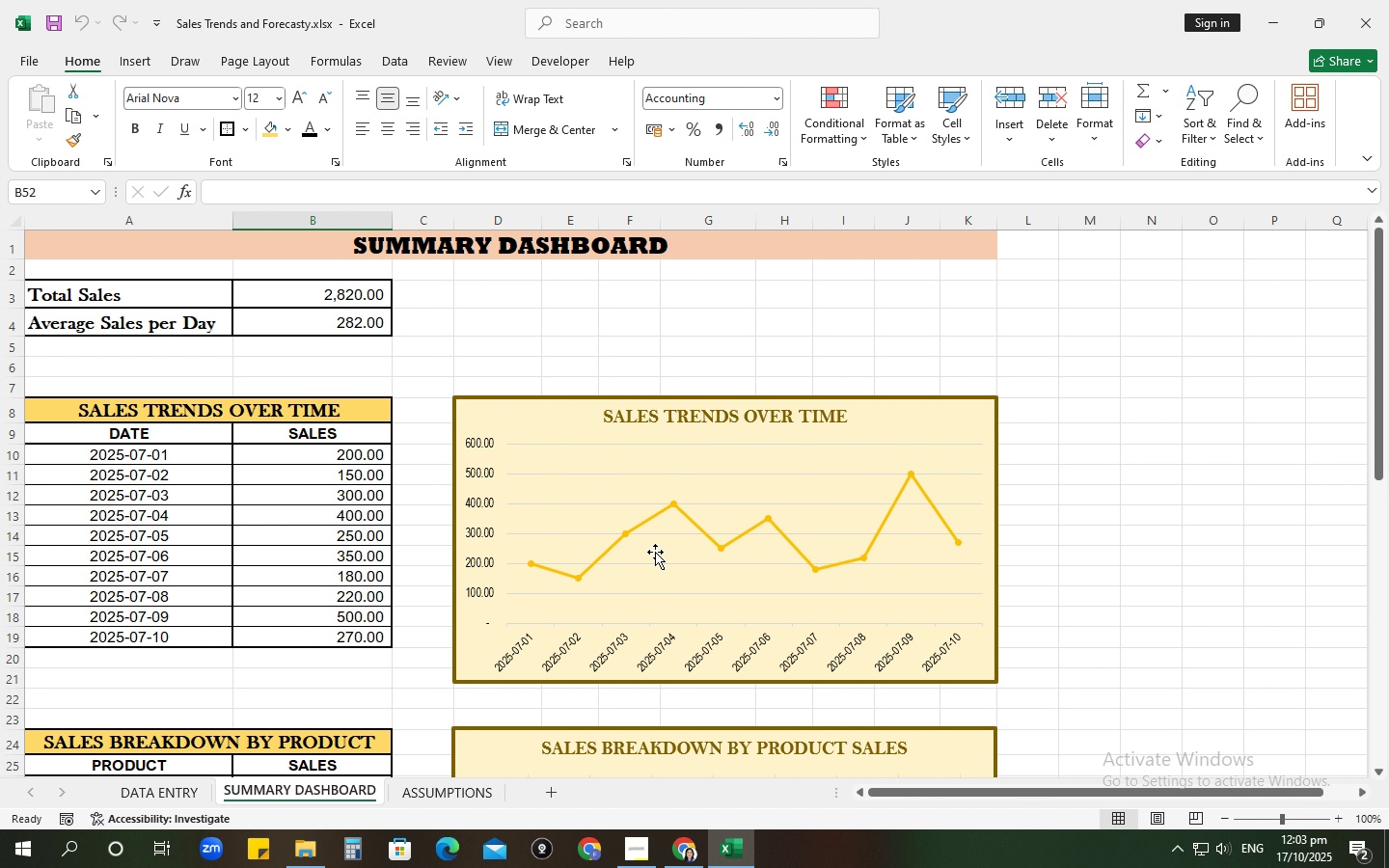 
left_click([650, 524])
 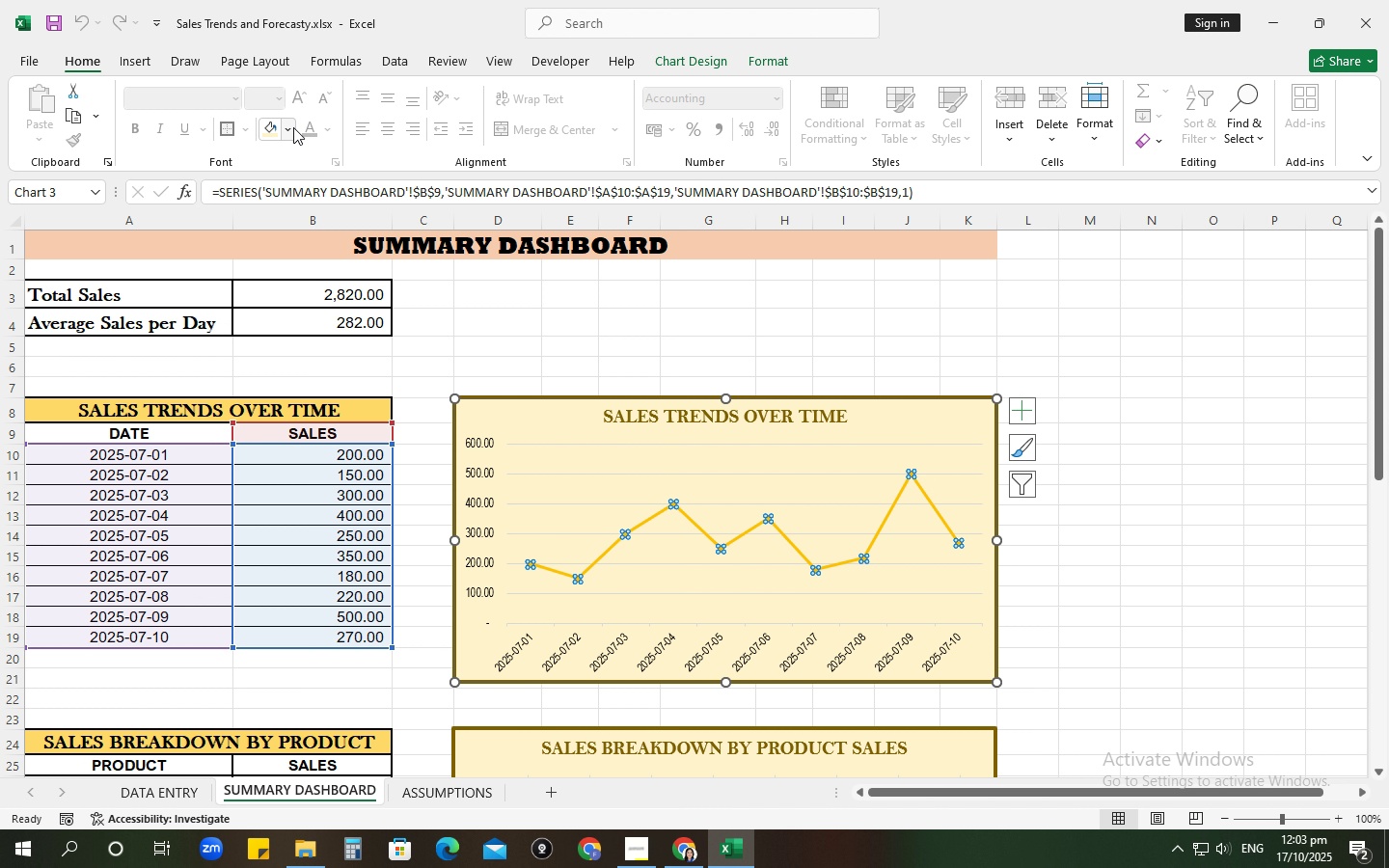 
left_click([291, 127])
 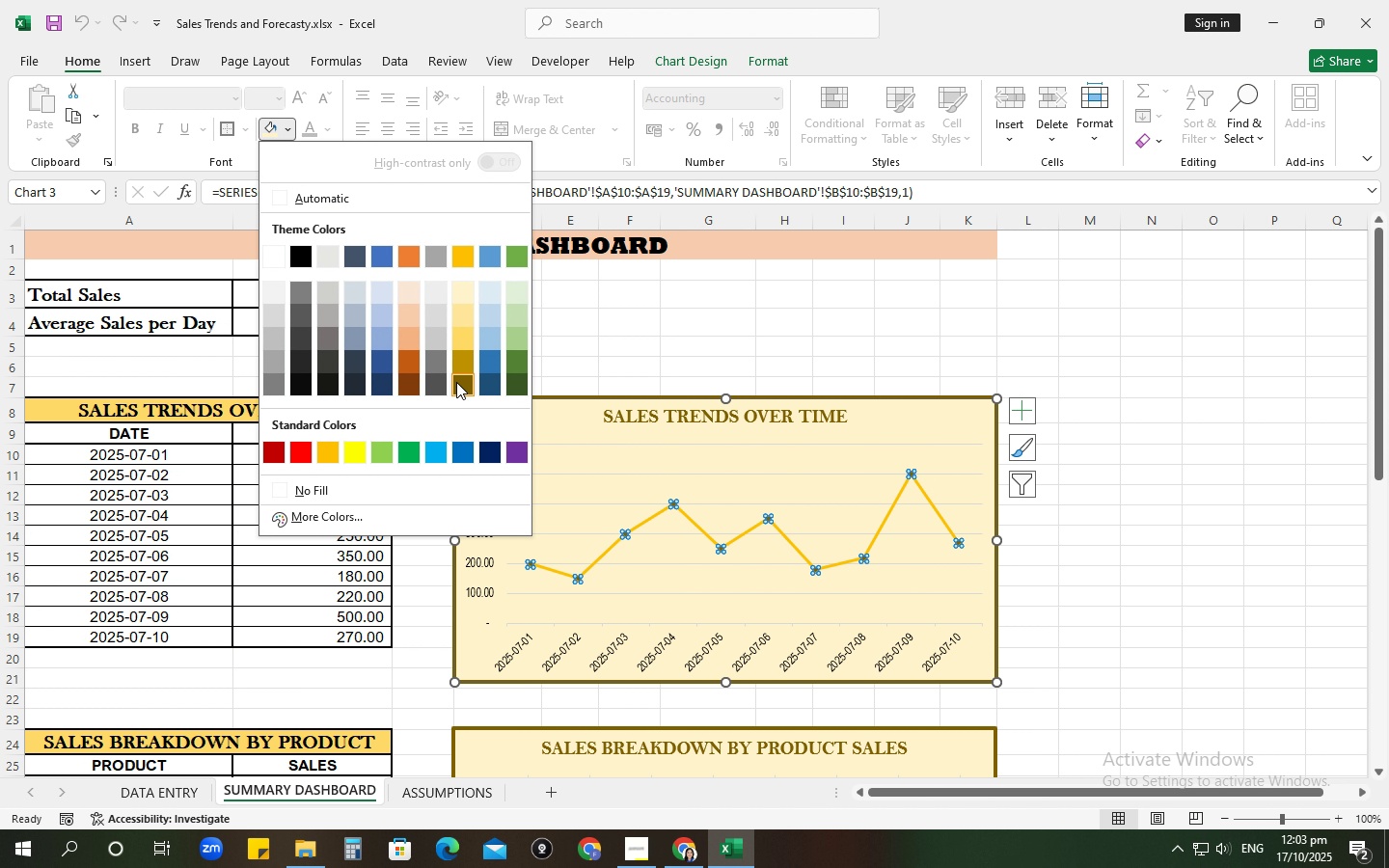 
left_click([456, 381])
 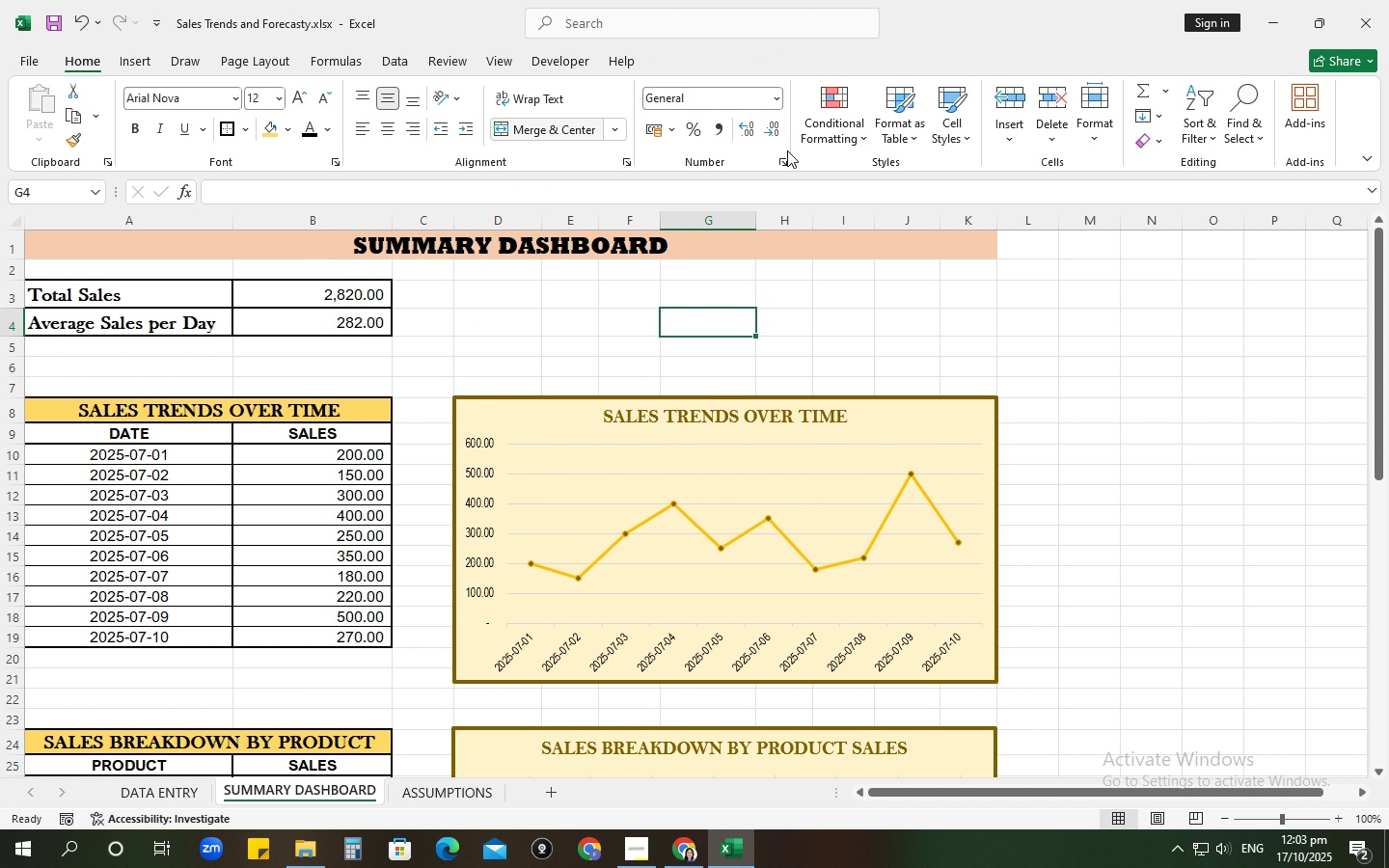 
wait(7.88)
 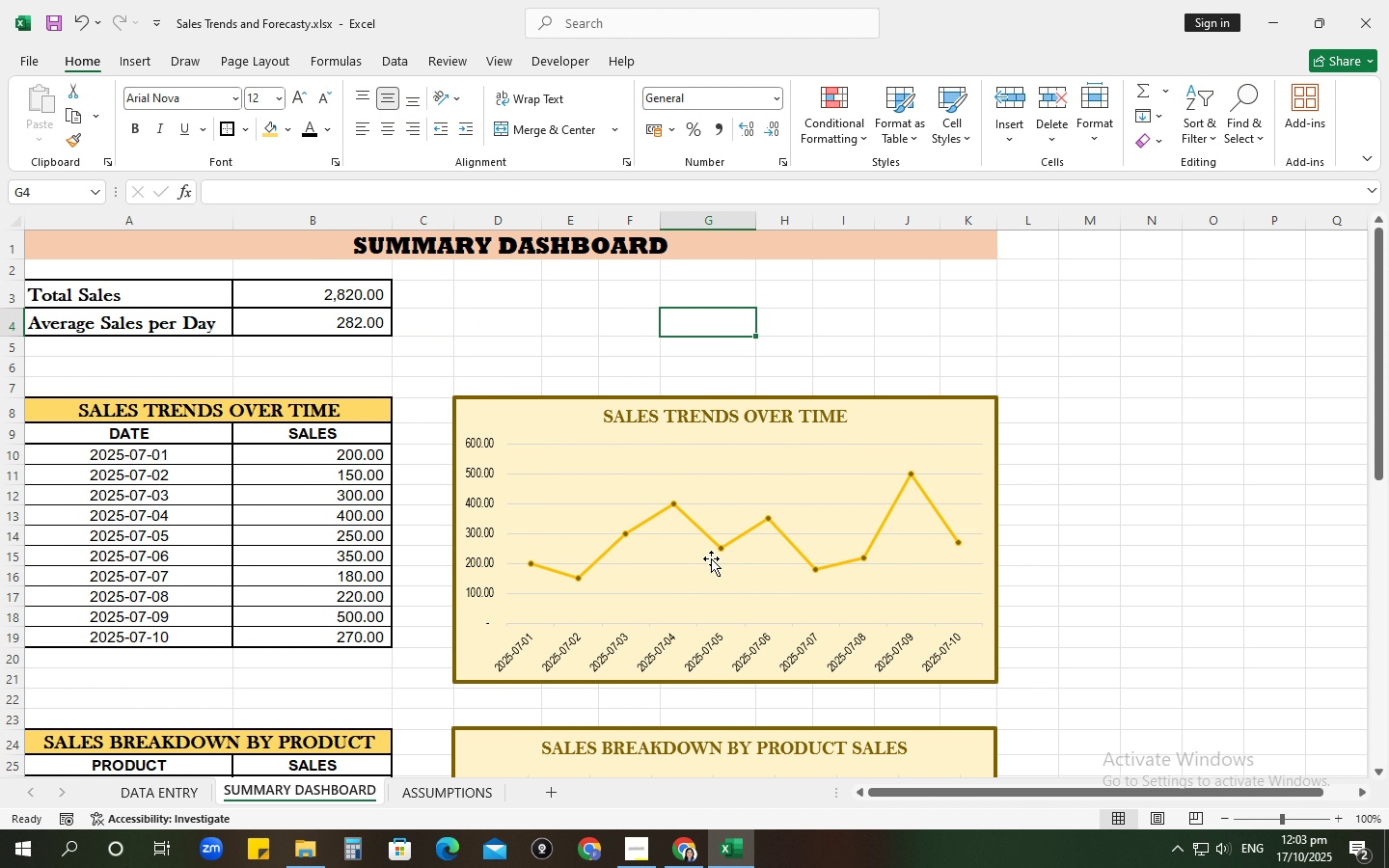 
left_click([422, 788])
 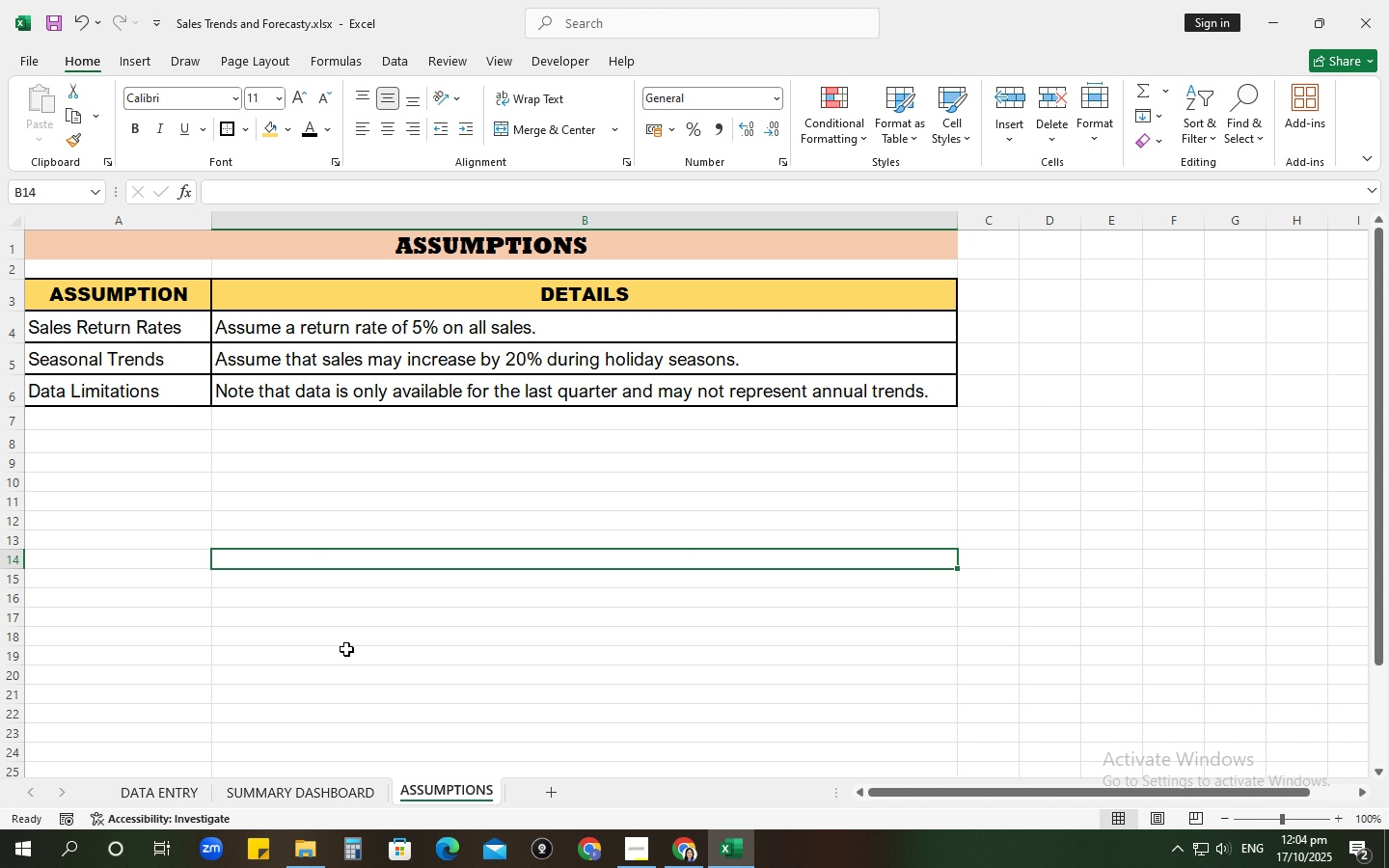 
scroll: coordinate [346, 647], scroll_direction: up, amount: 3.0
 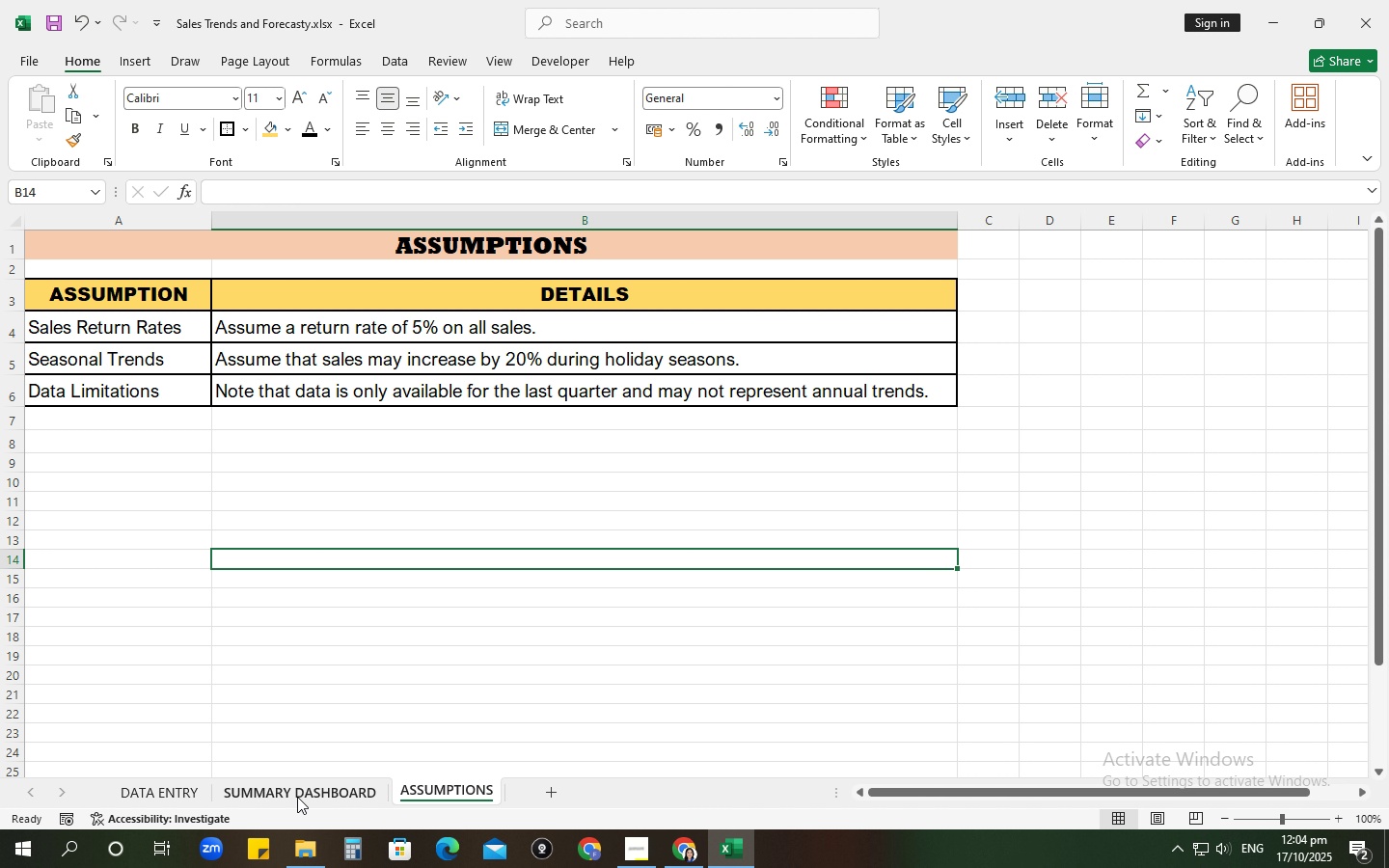 
left_click([297, 797])
 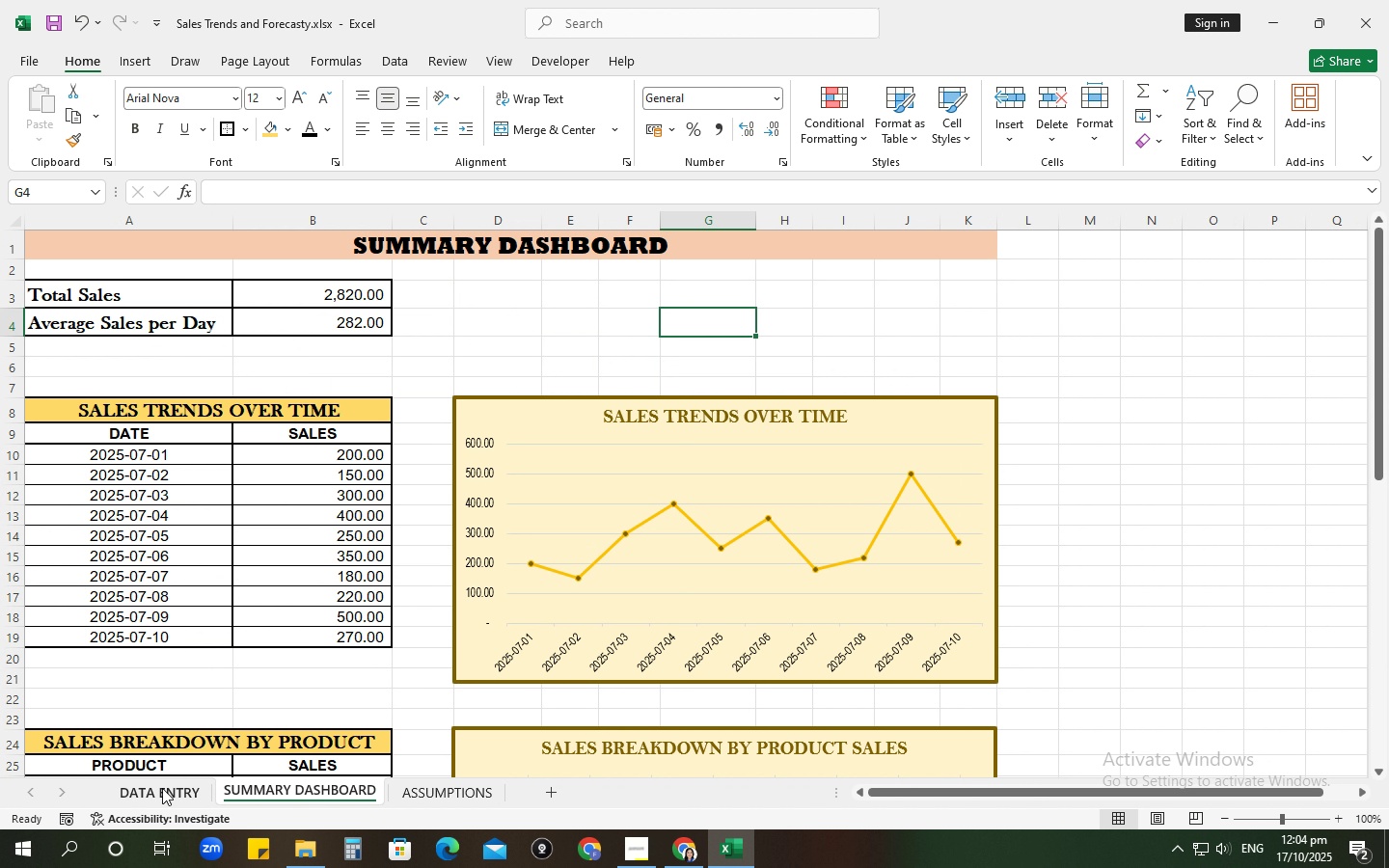 
left_click([162, 788])
 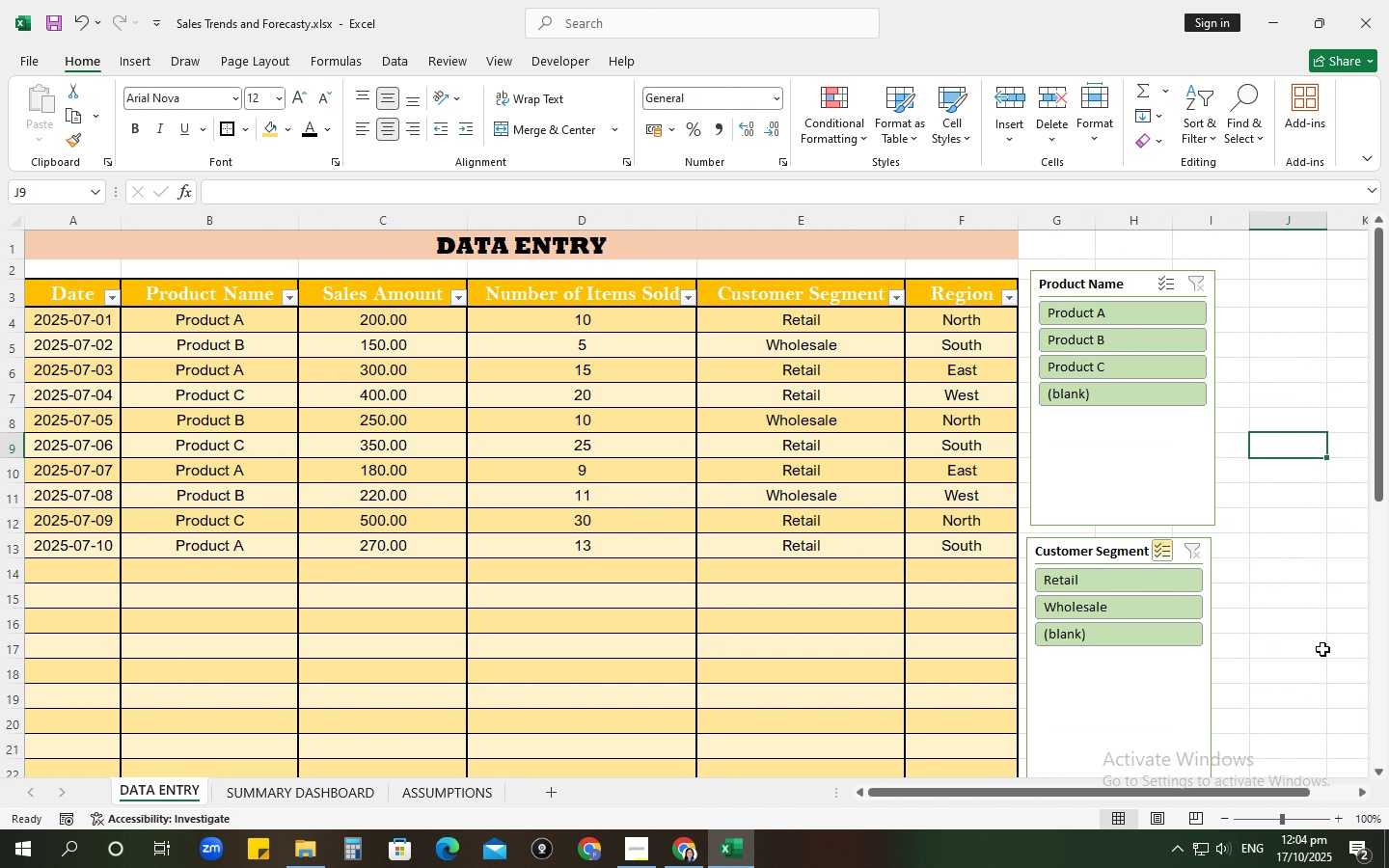 
left_click([1321, 644])
 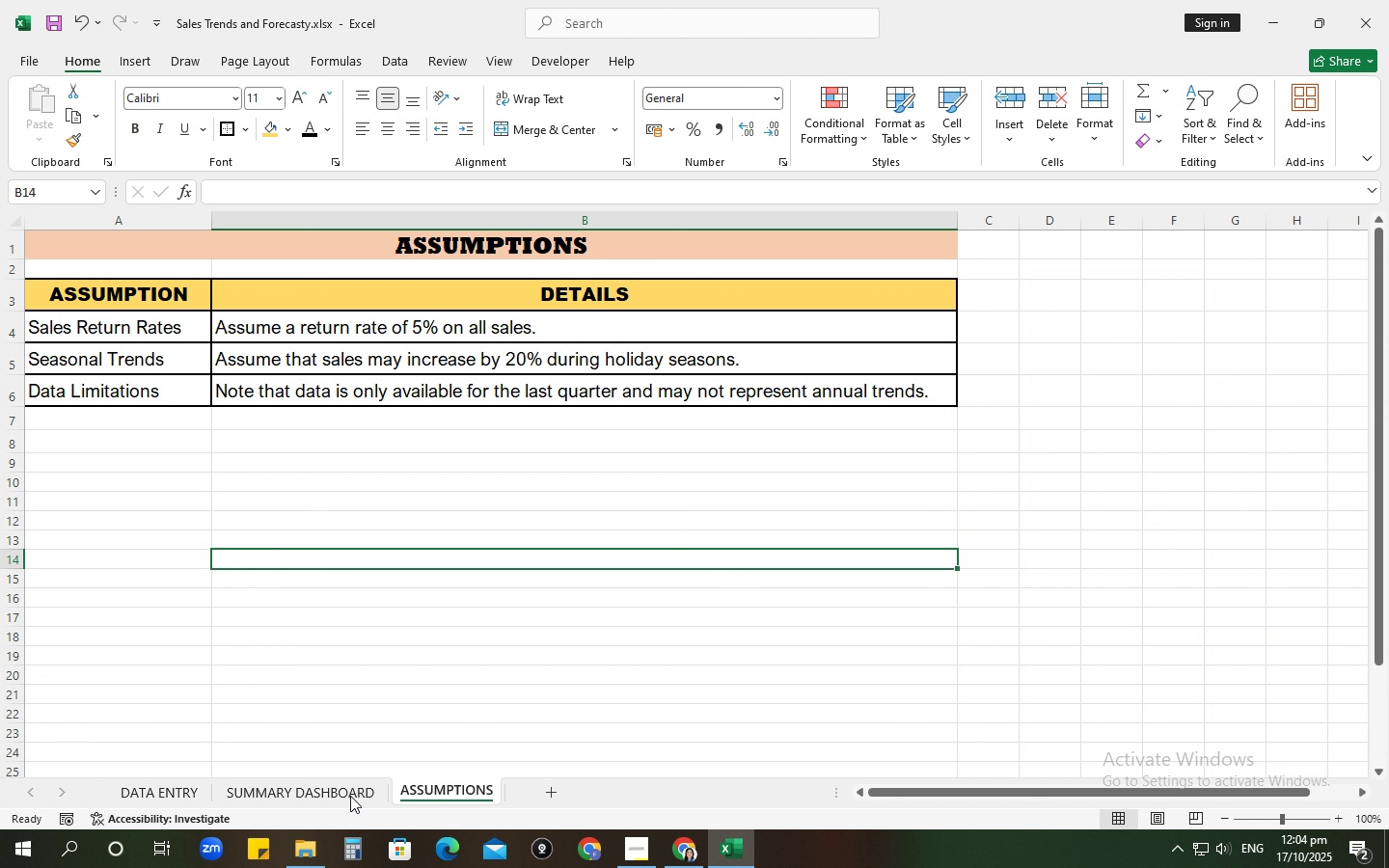 
double_click([337, 794])
 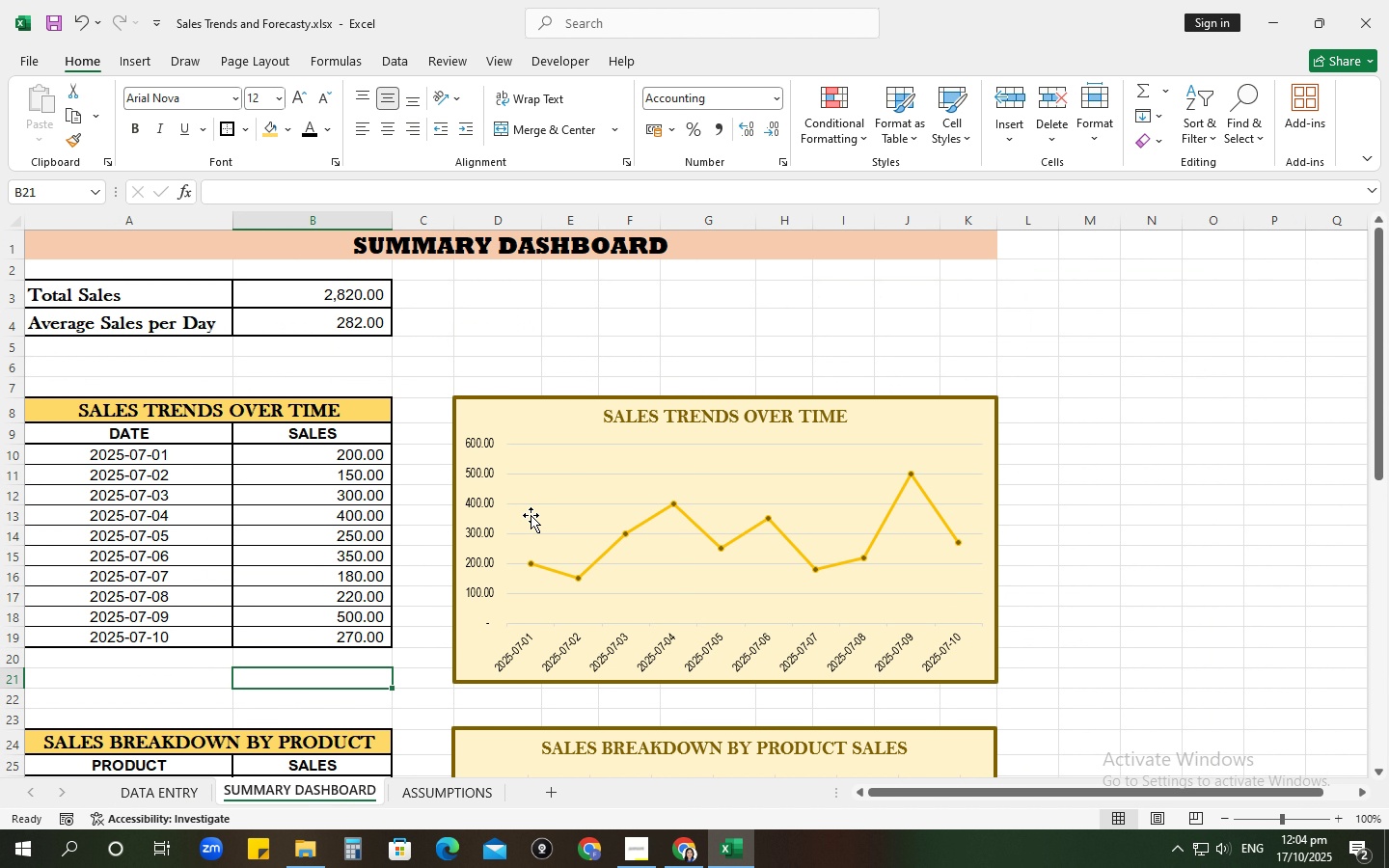 
scroll: coordinate [297, 399], scroll_direction: up, amount: 2.0
 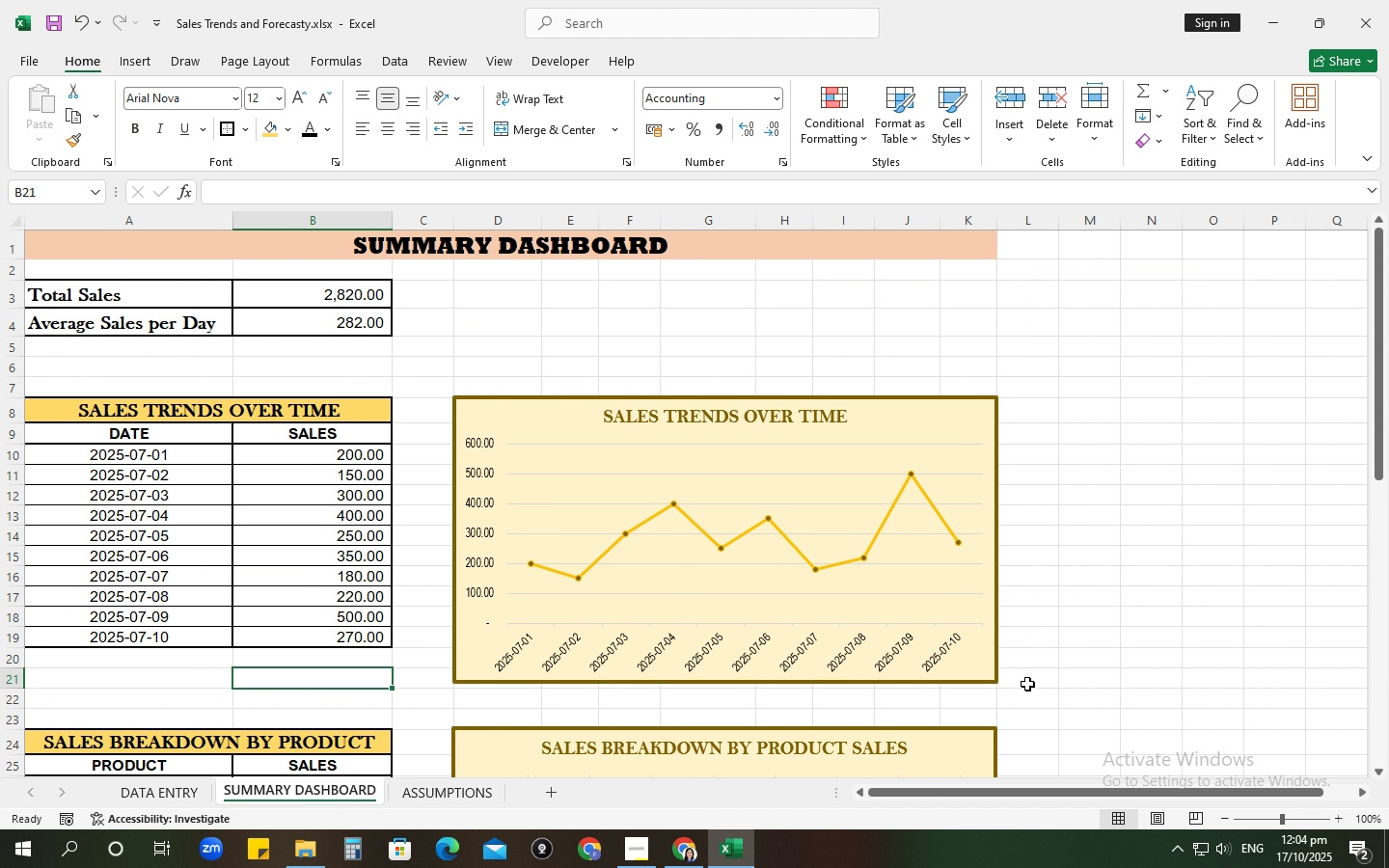 
scroll: coordinate [720, 867], scroll_direction: down, amount: 1.0
 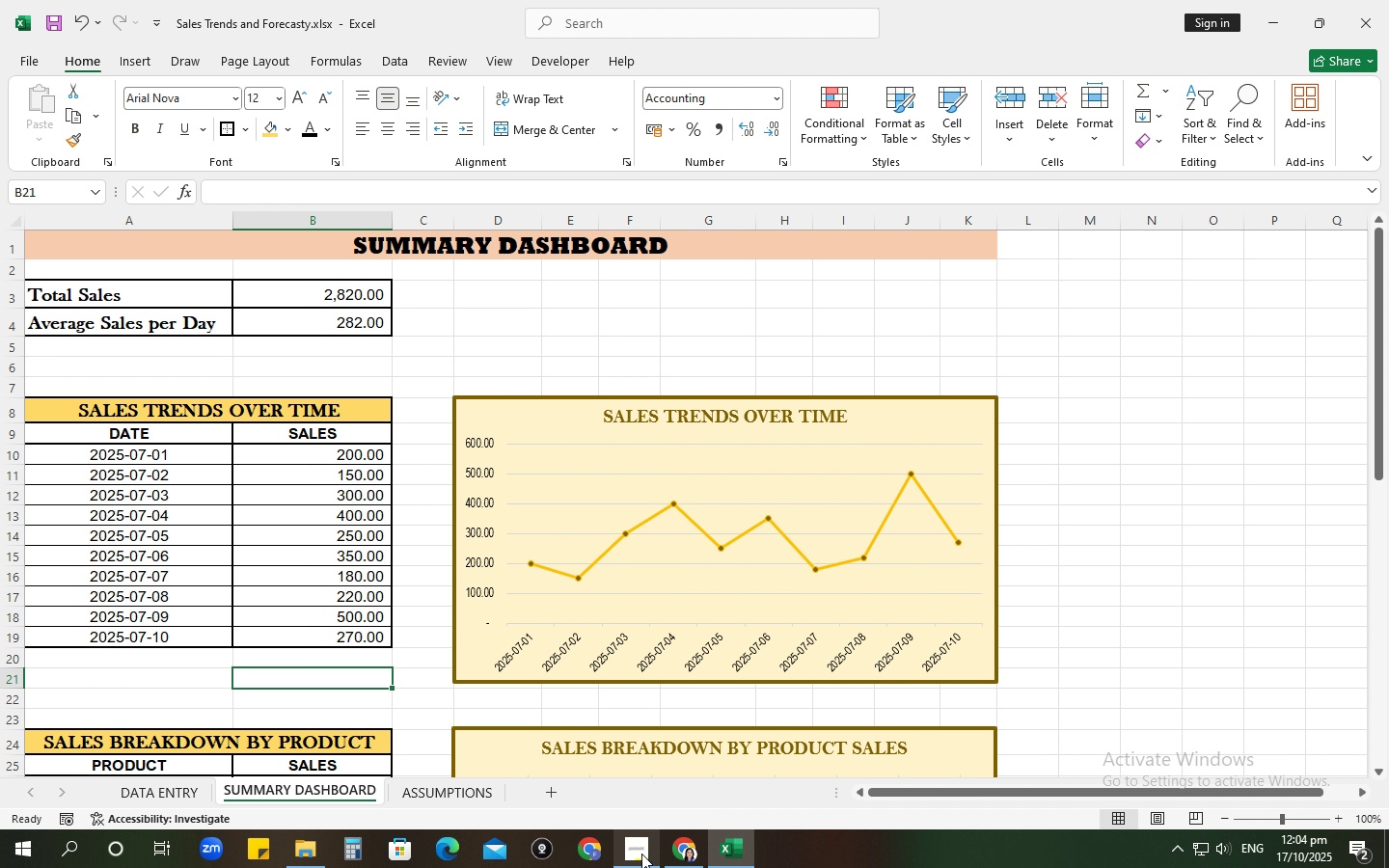 
left_click([641, 854])